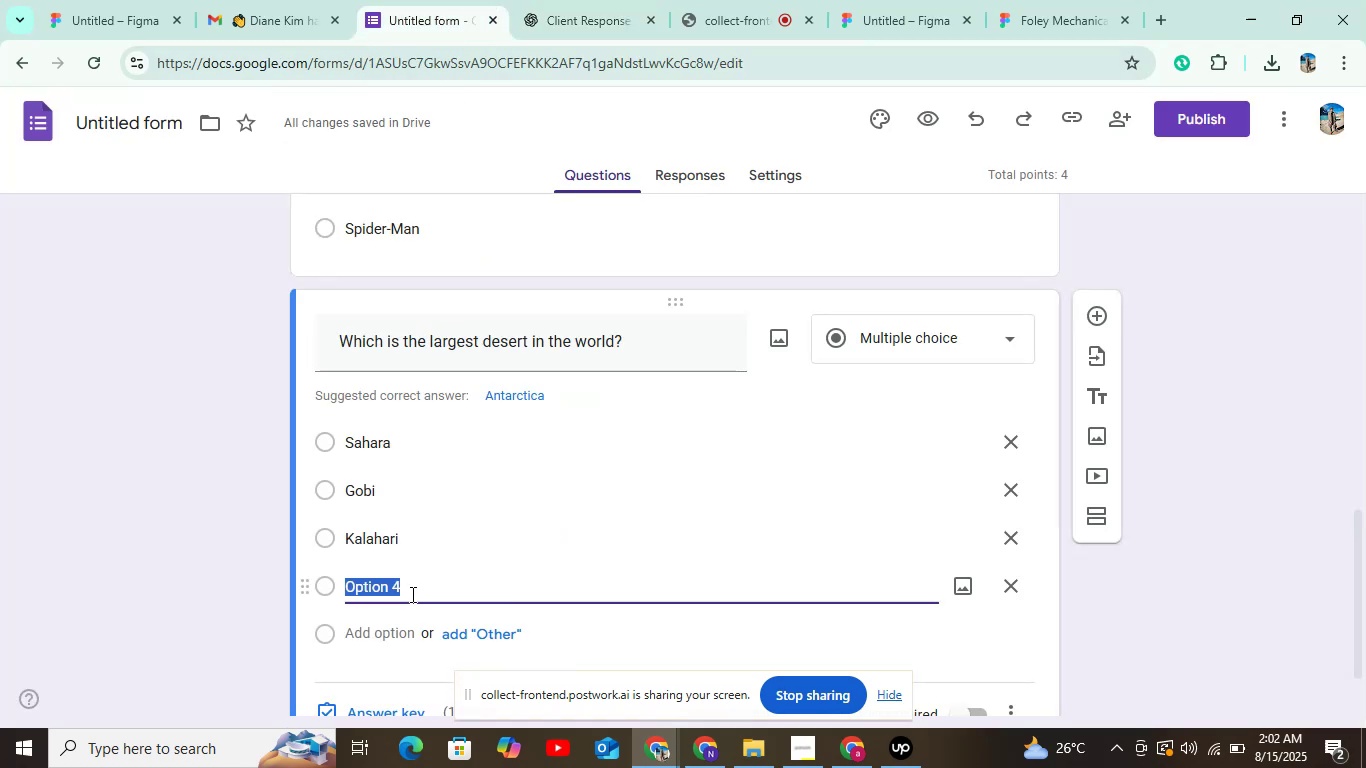 
key(Control+V)
 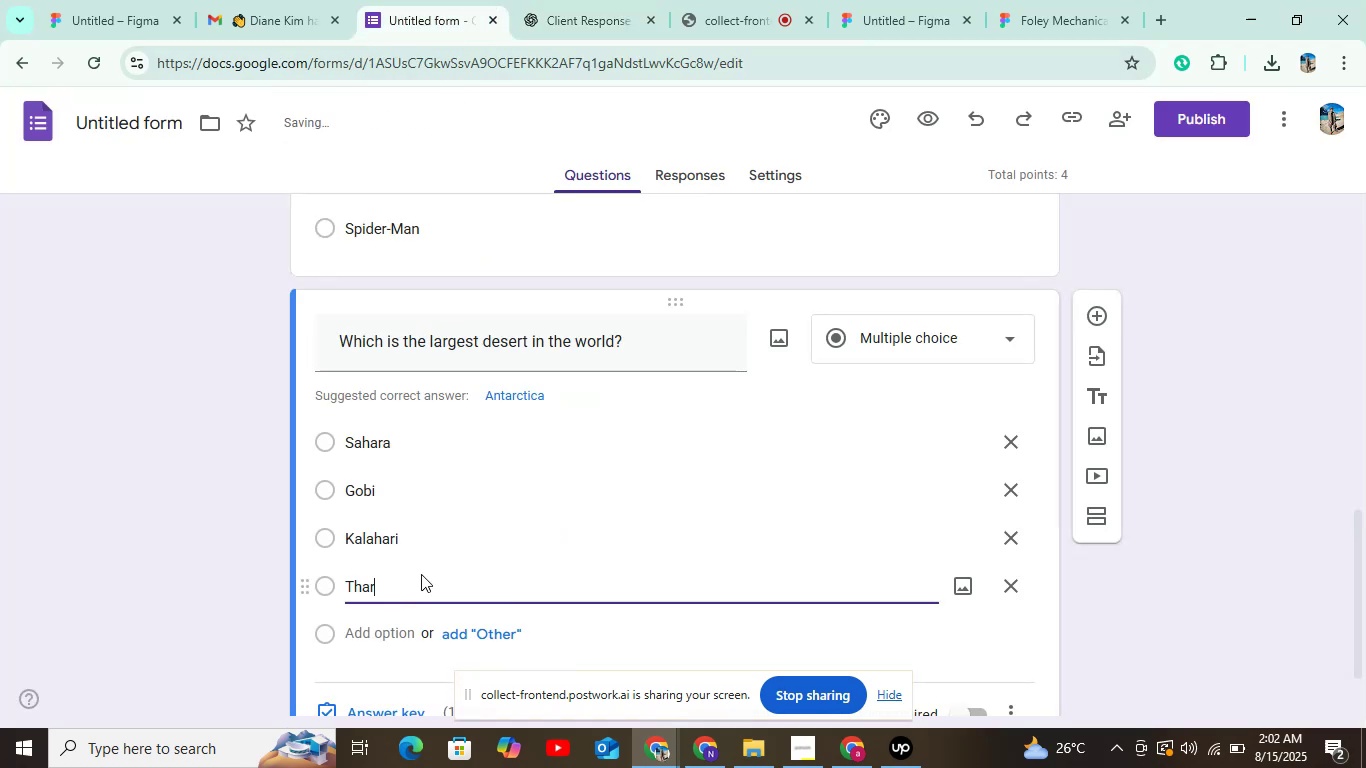 
scroll: coordinate [464, 591], scroll_direction: down, amount: 3.0
 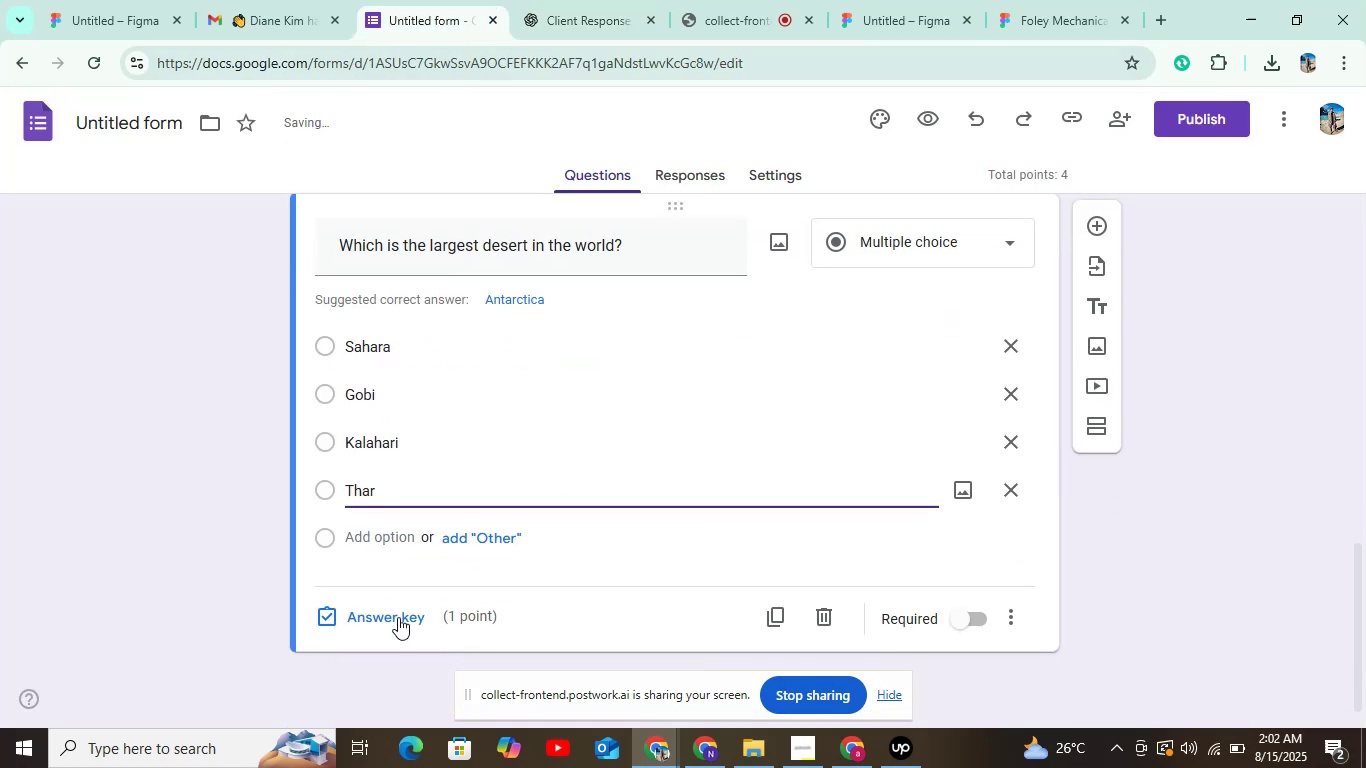 
left_click([391, 624])
 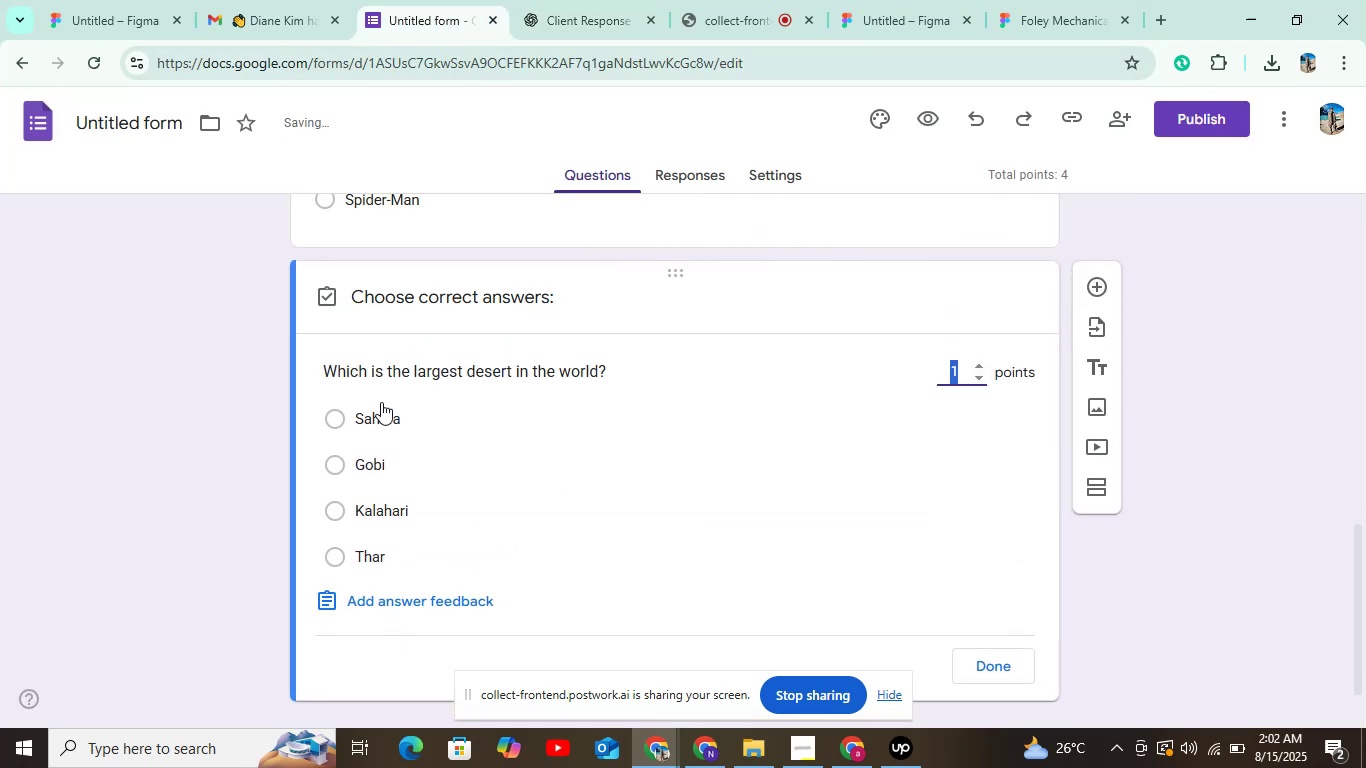 
left_click([372, 413])
 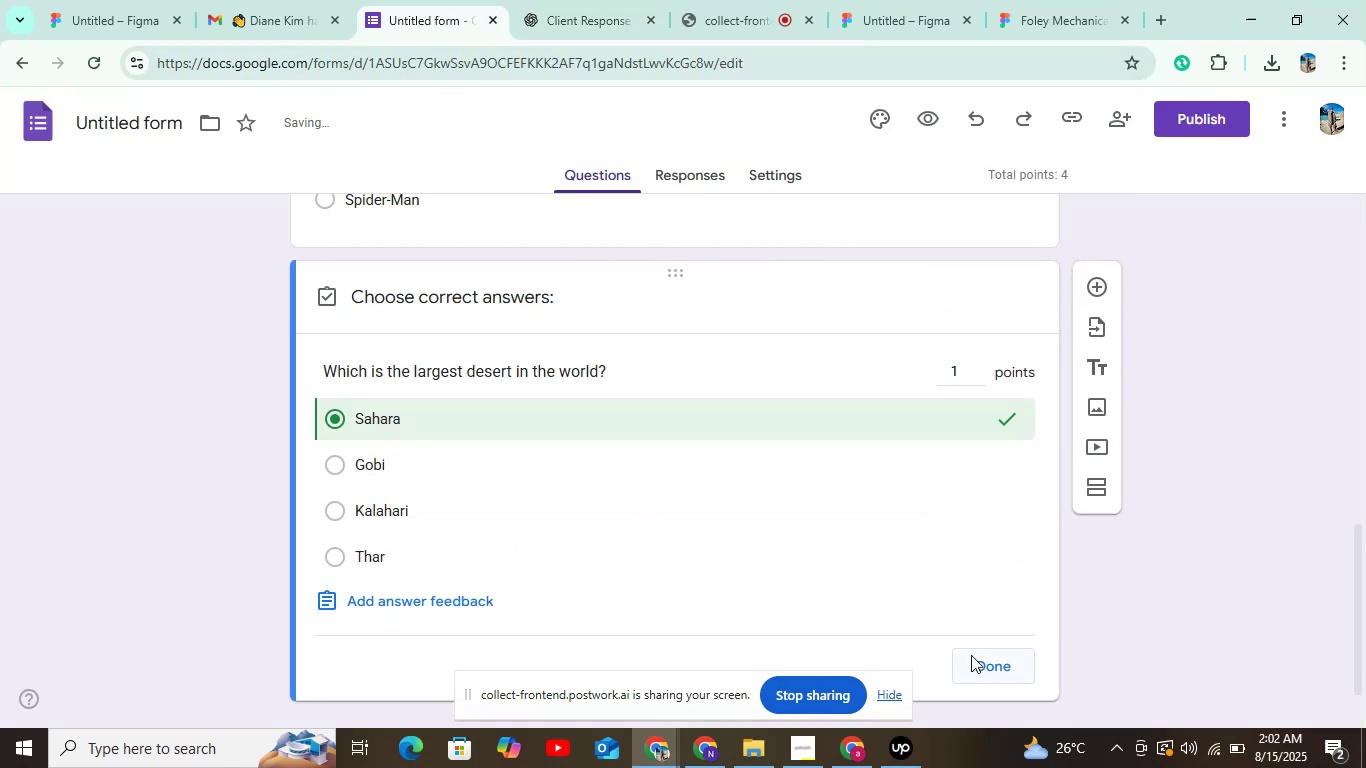 
left_click([980, 660])
 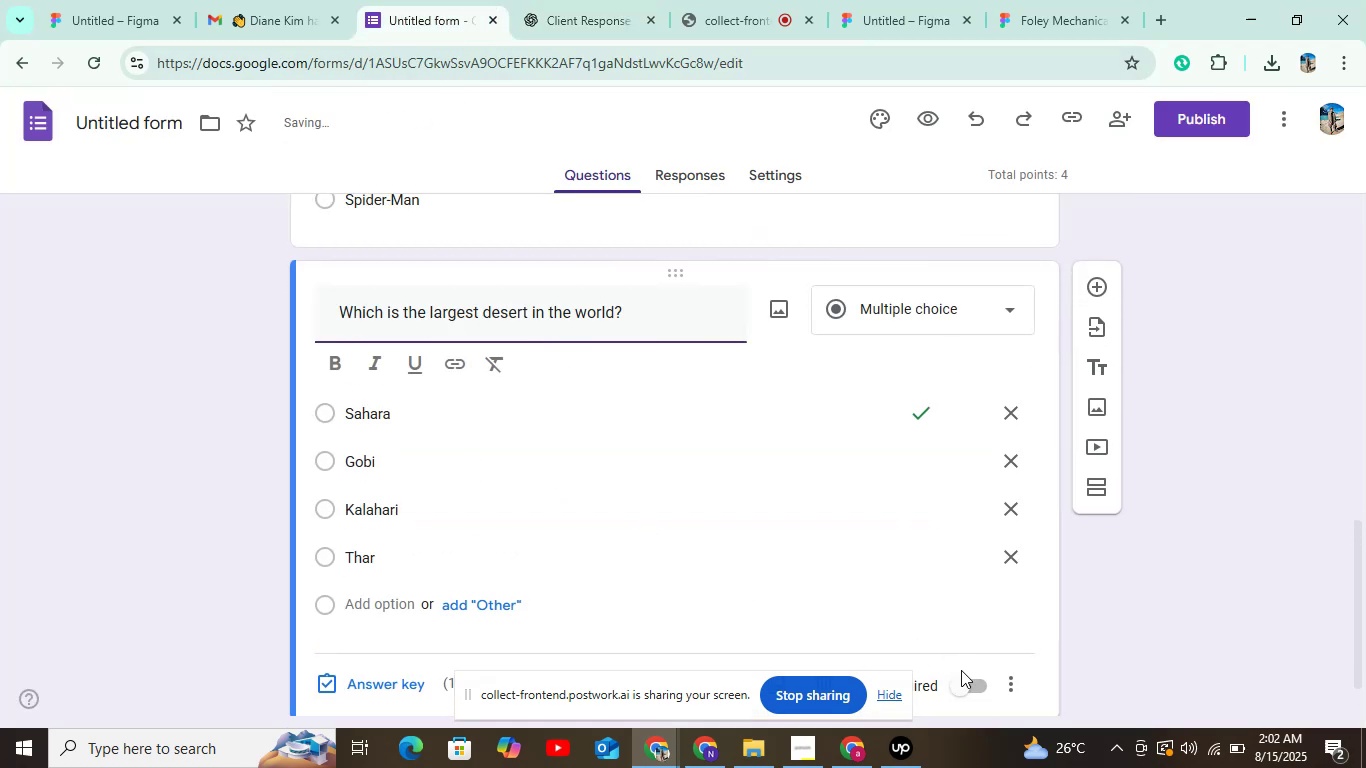 
scroll: coordinate [1131, 529], scroll_direction: down, amount: 5.0
 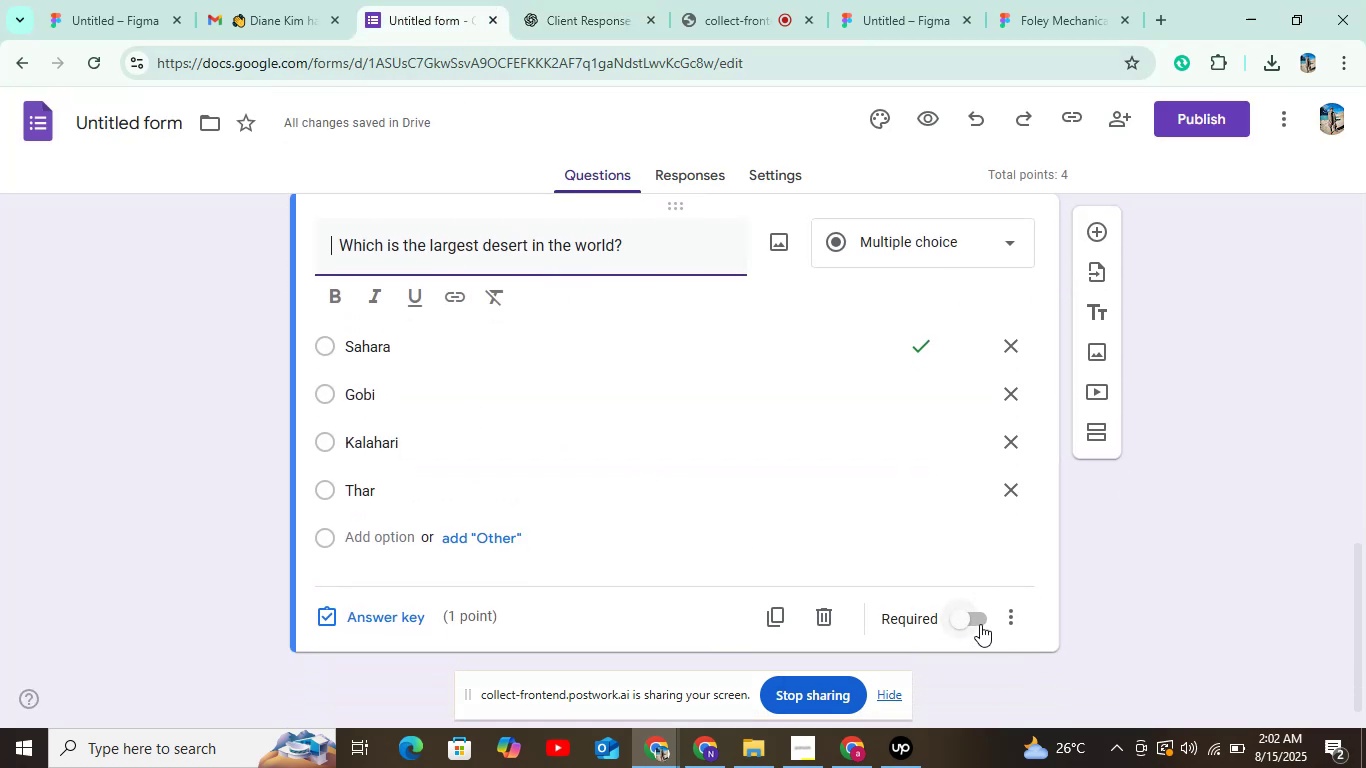 
left_click([980, 624])
 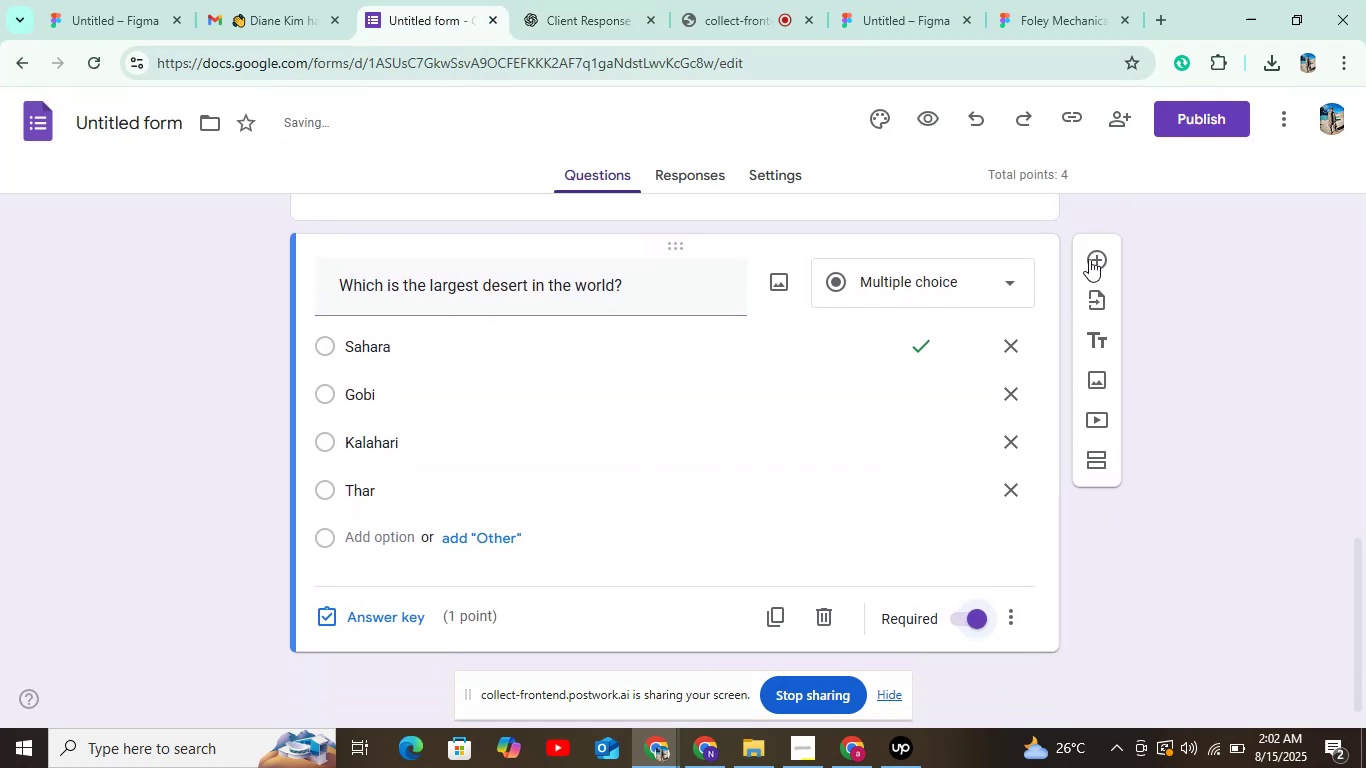 
left_click([1091, 259])
 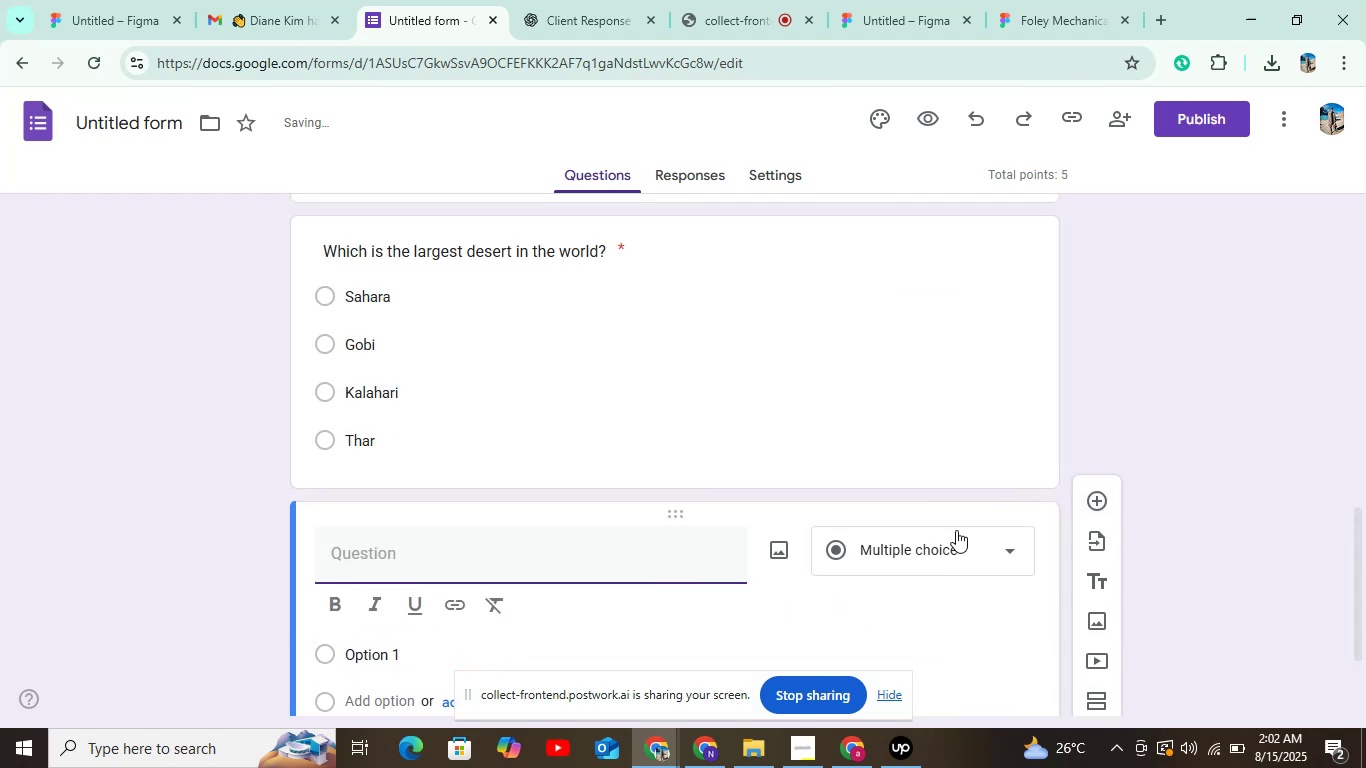 
scroll: coordinate [583, 353], scroll_direction: down, amount: 7.0
 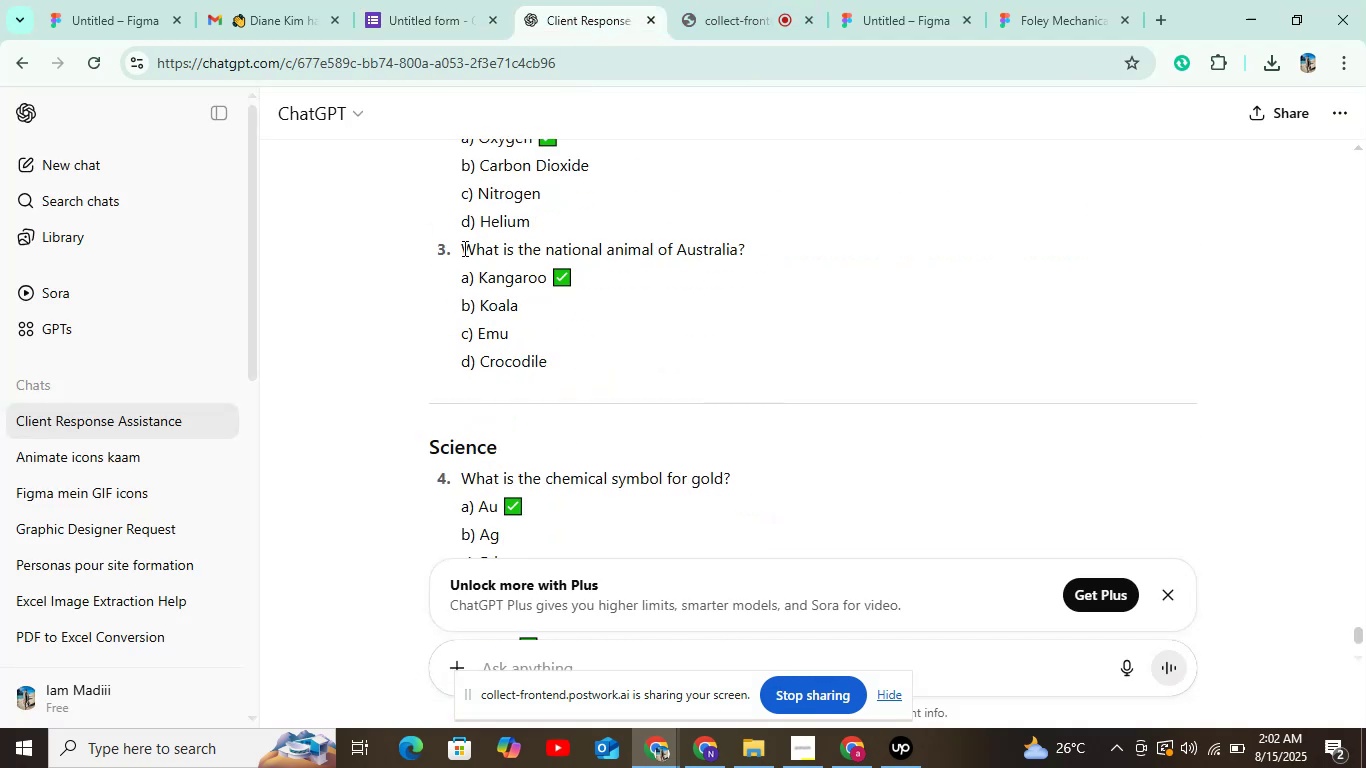 
left_click_drag(start_coordinate=[457, 244], to_coordinate=[749, 245])
 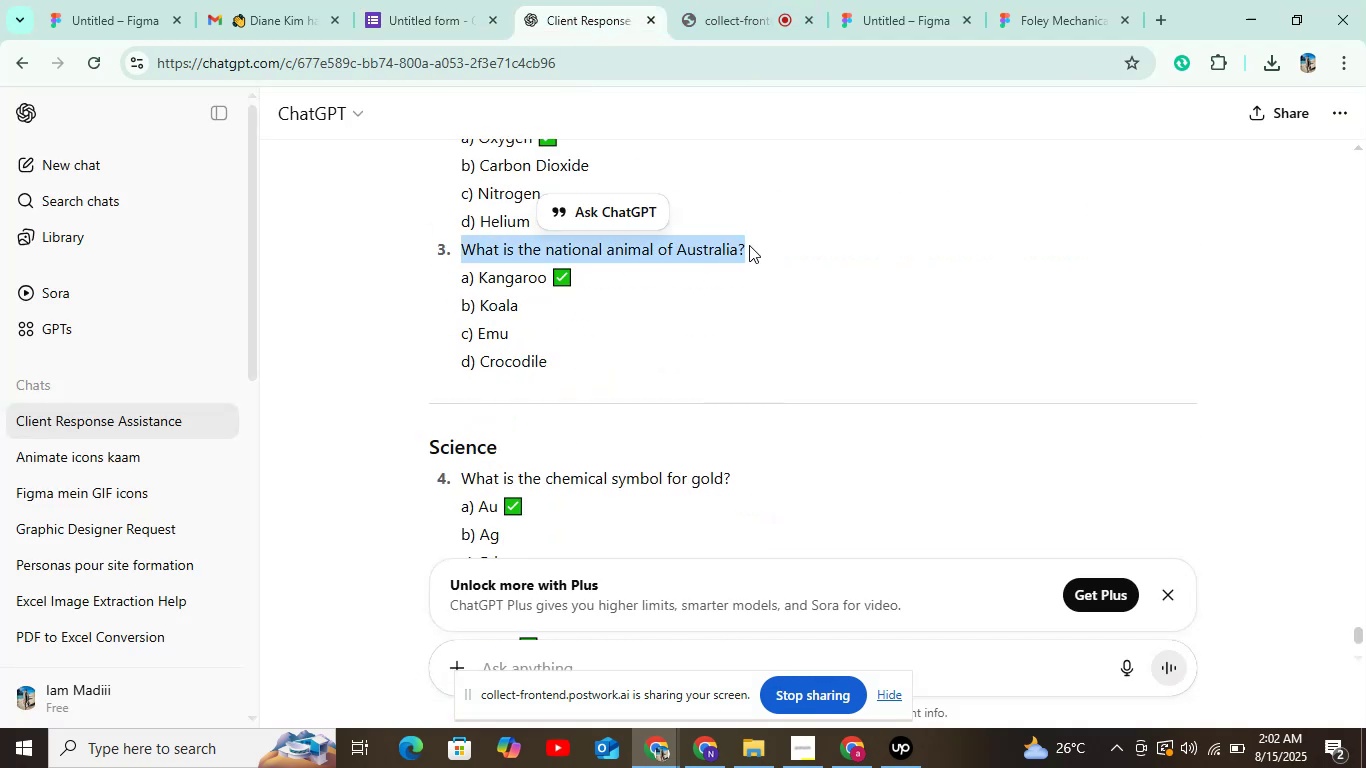 
key(Control+C)
 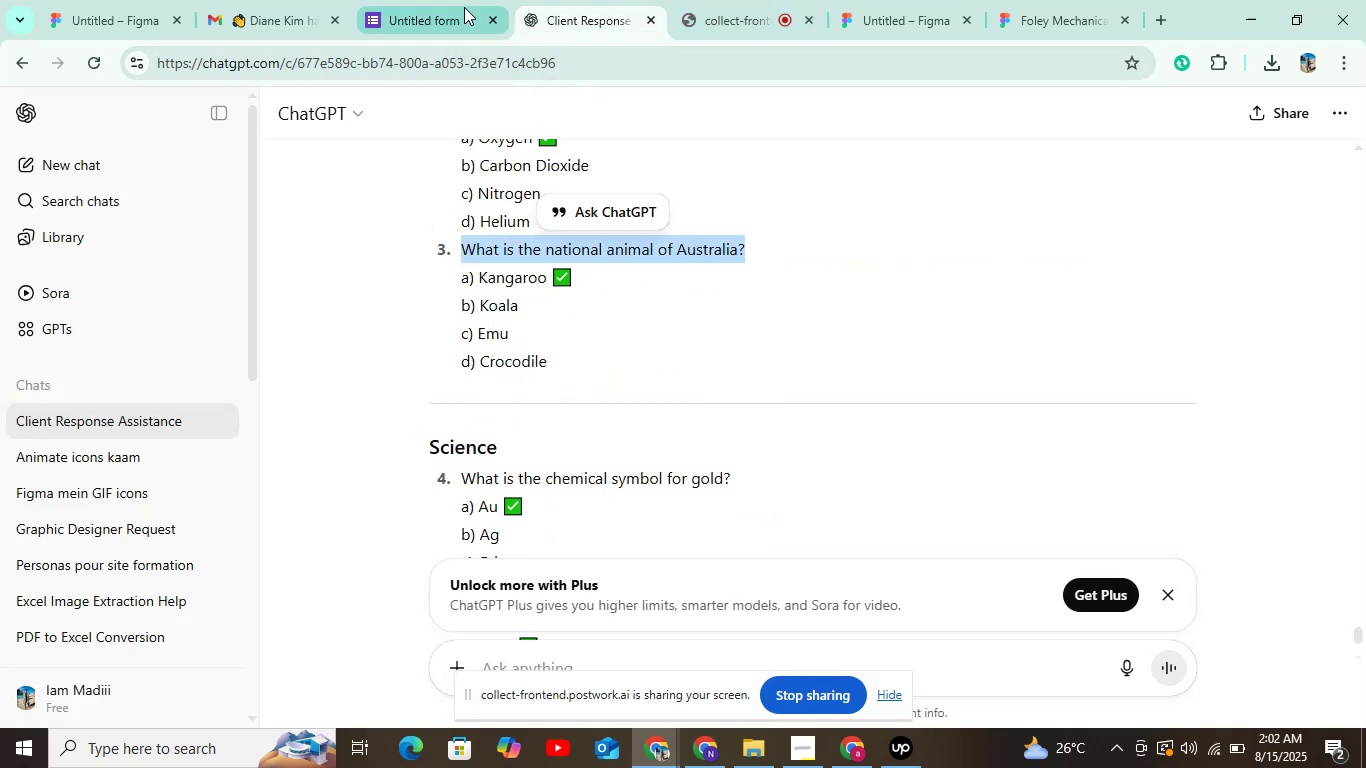 
left_click([416, 10])
 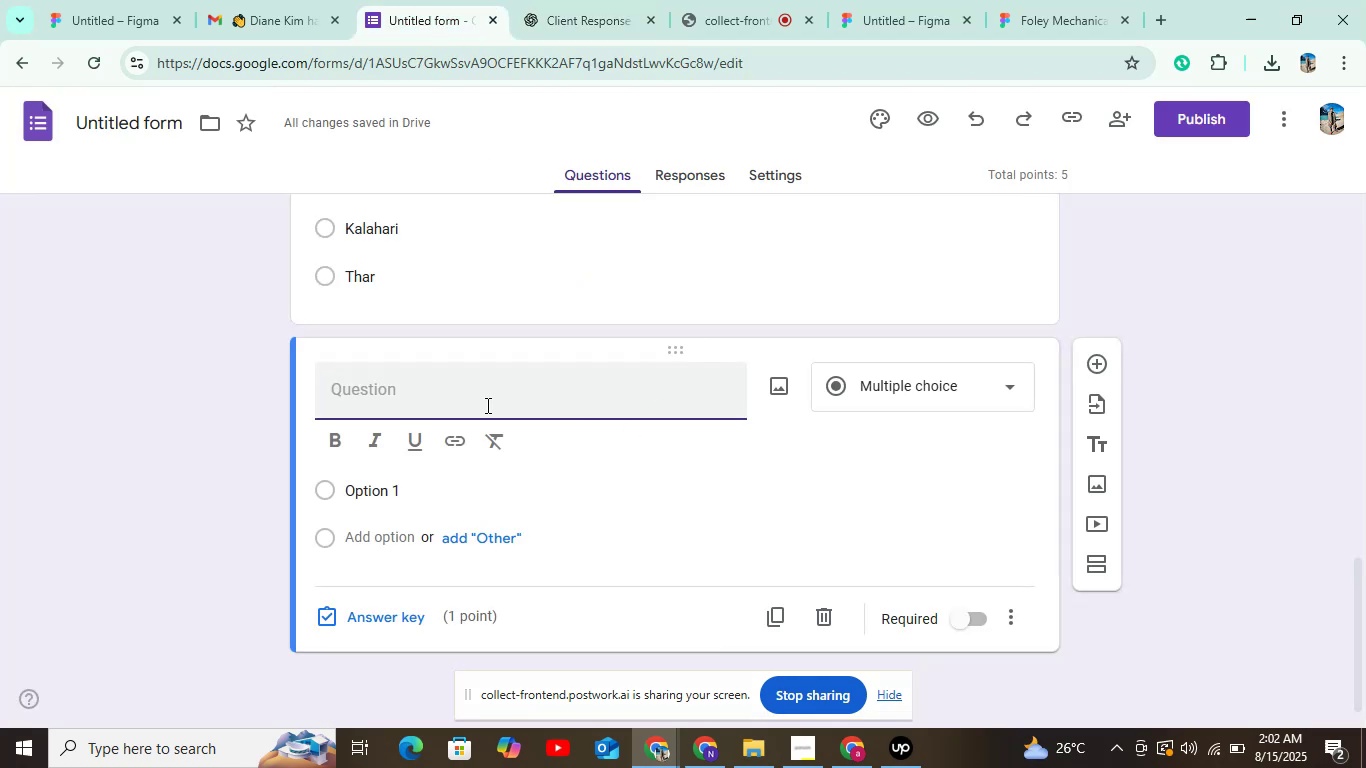 
key(Control+C)
 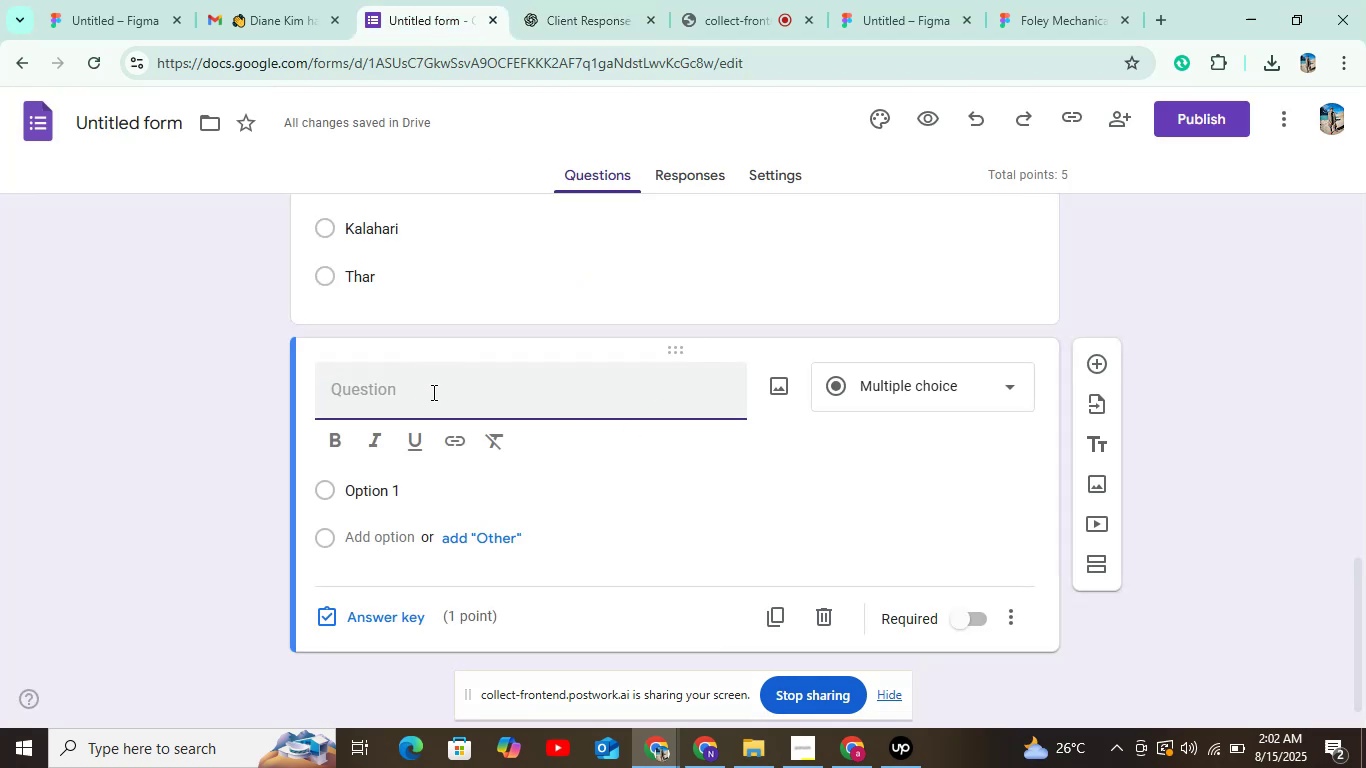 
key(Control+V)
 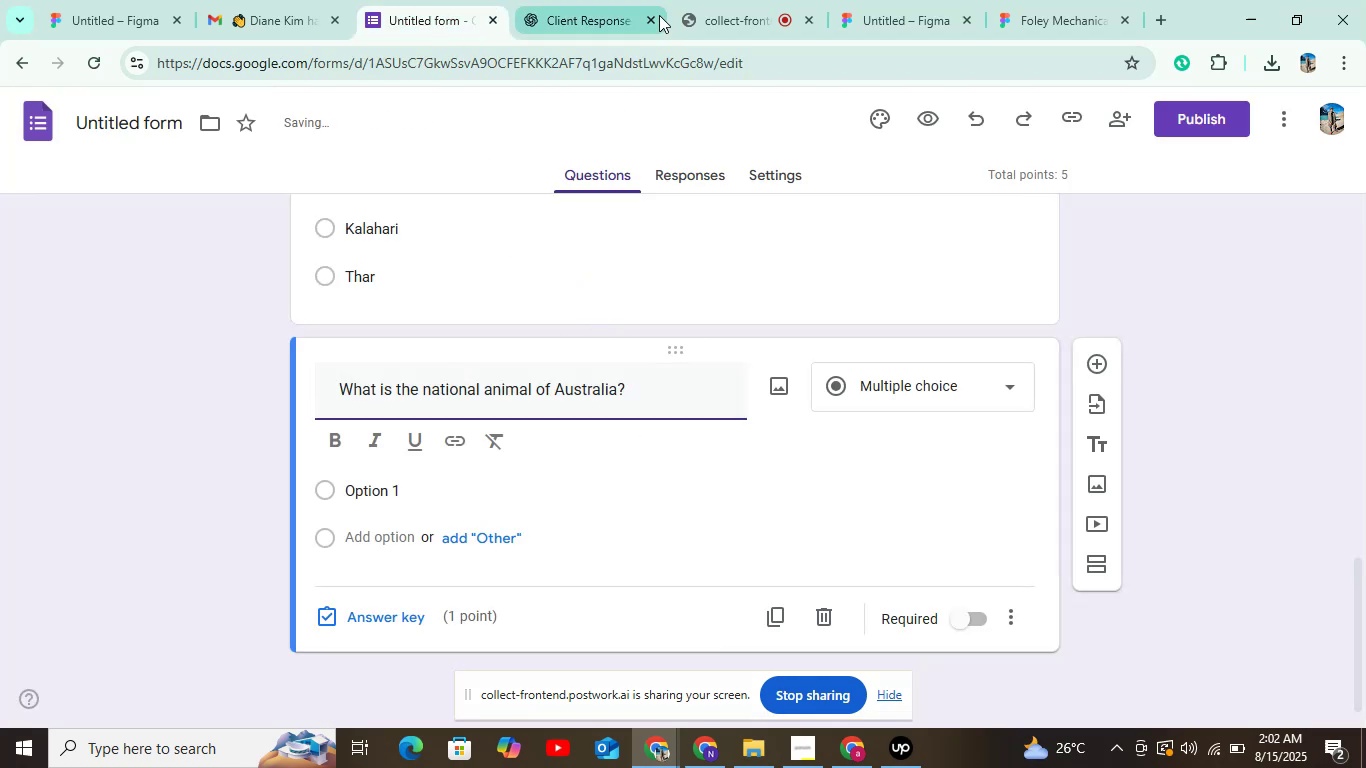 
left_click([575, 12])
 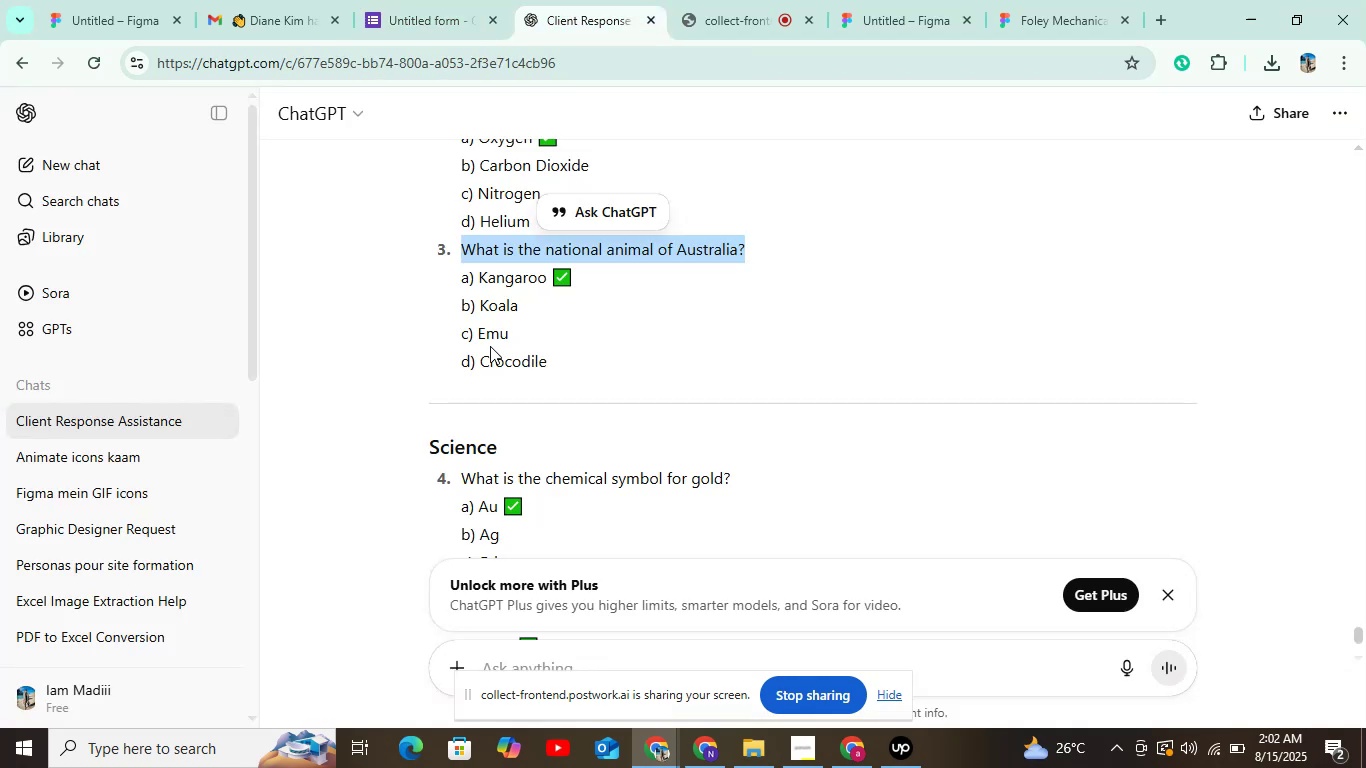 
left_click_drag(start_coordinate=[477, 276], to_coordinate=[548, 282])
 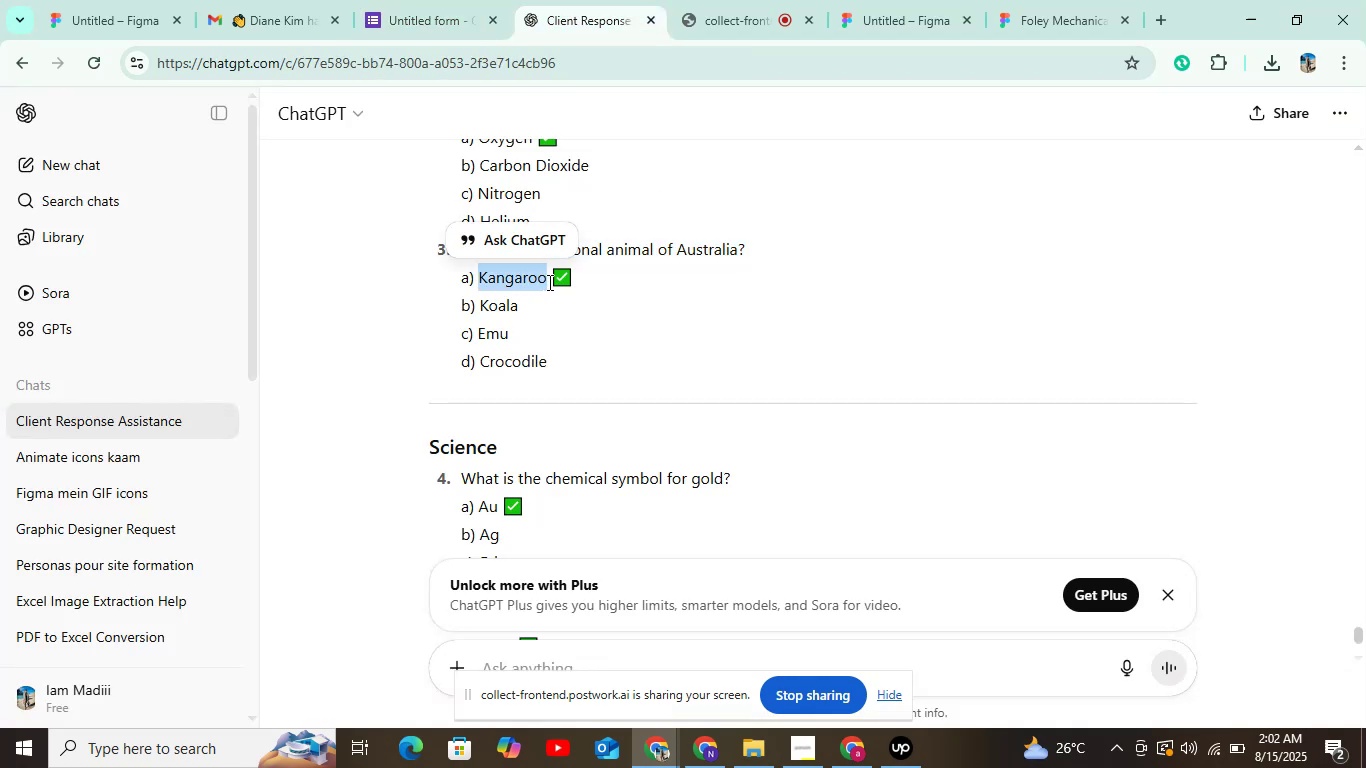 
key(Control+C)
 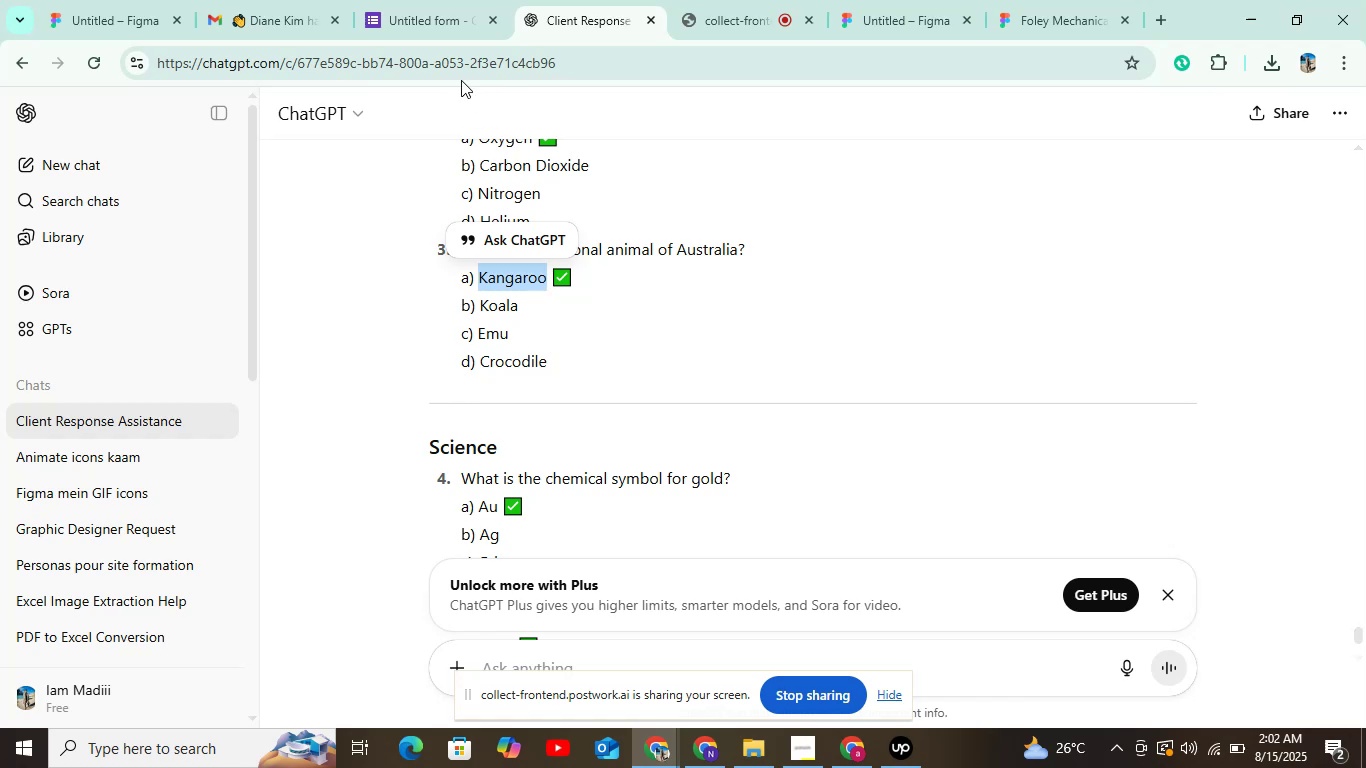 
left_click([419, 14])
 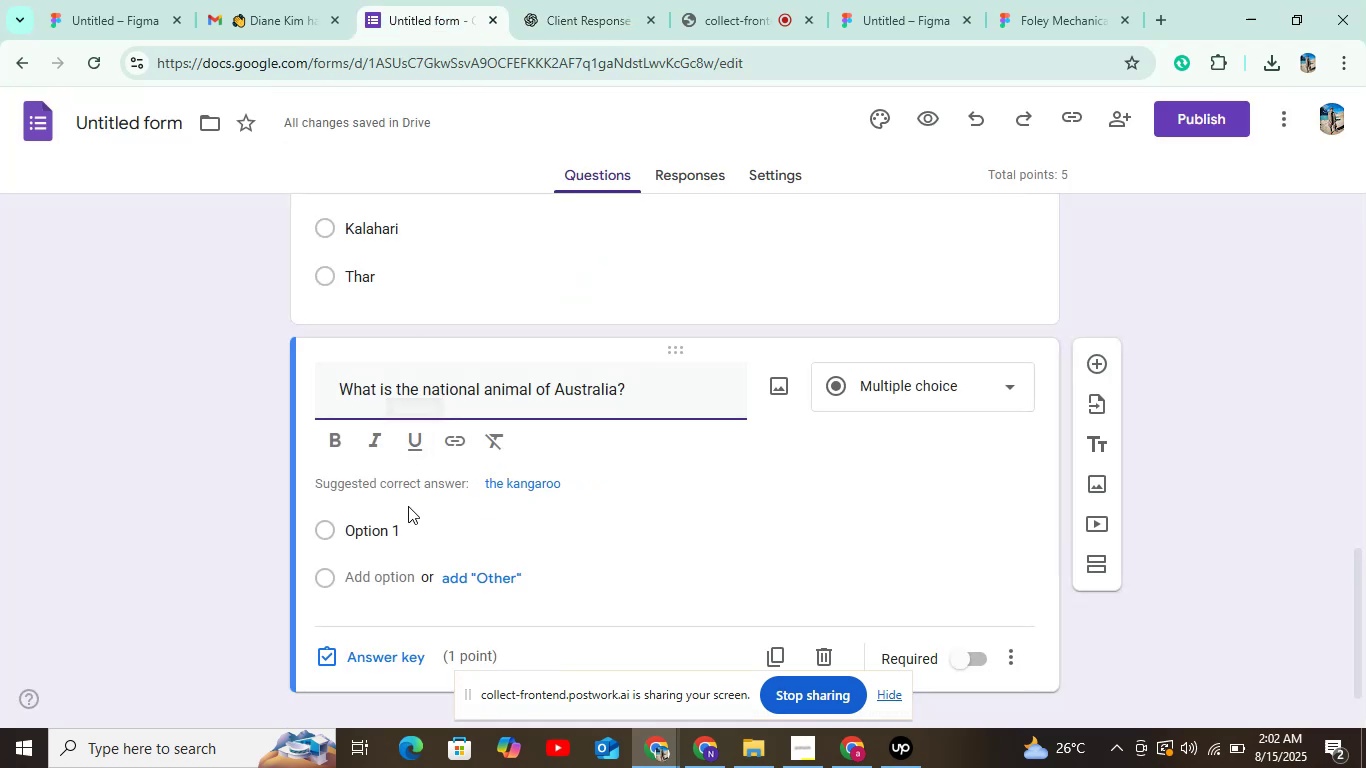 
left_click([402, 533])
 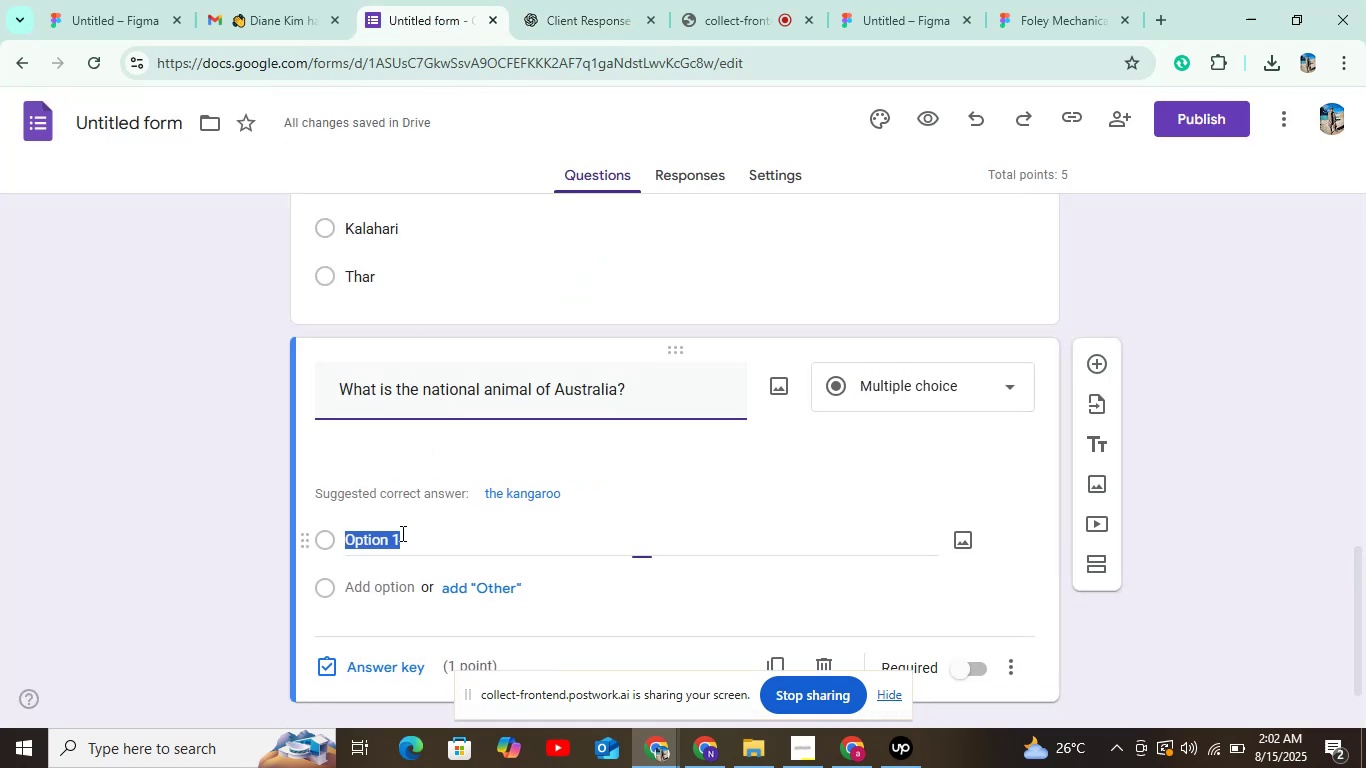 
key(Control+V)
 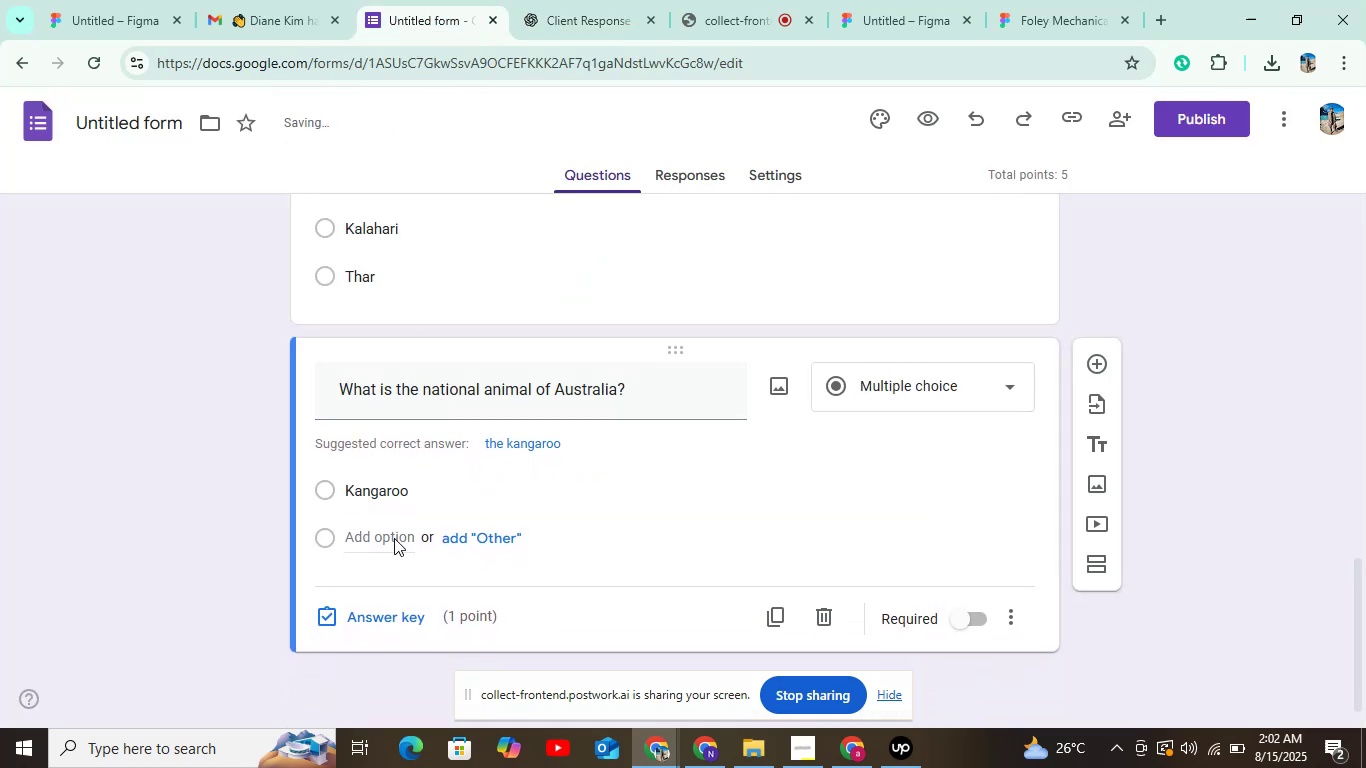 
double_click([394, 534])
 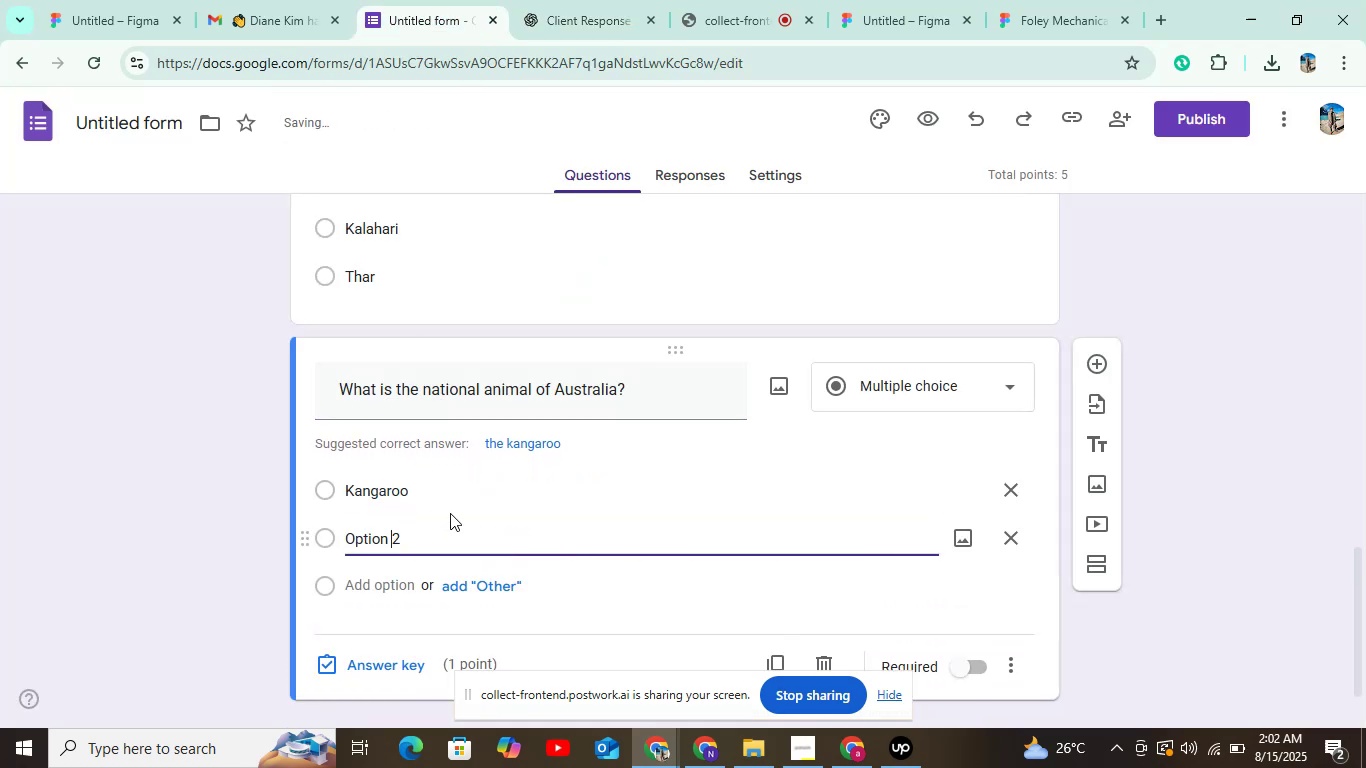 
scroll: coordinate [475, 513], scroll_direction: down, amount: 3.0
 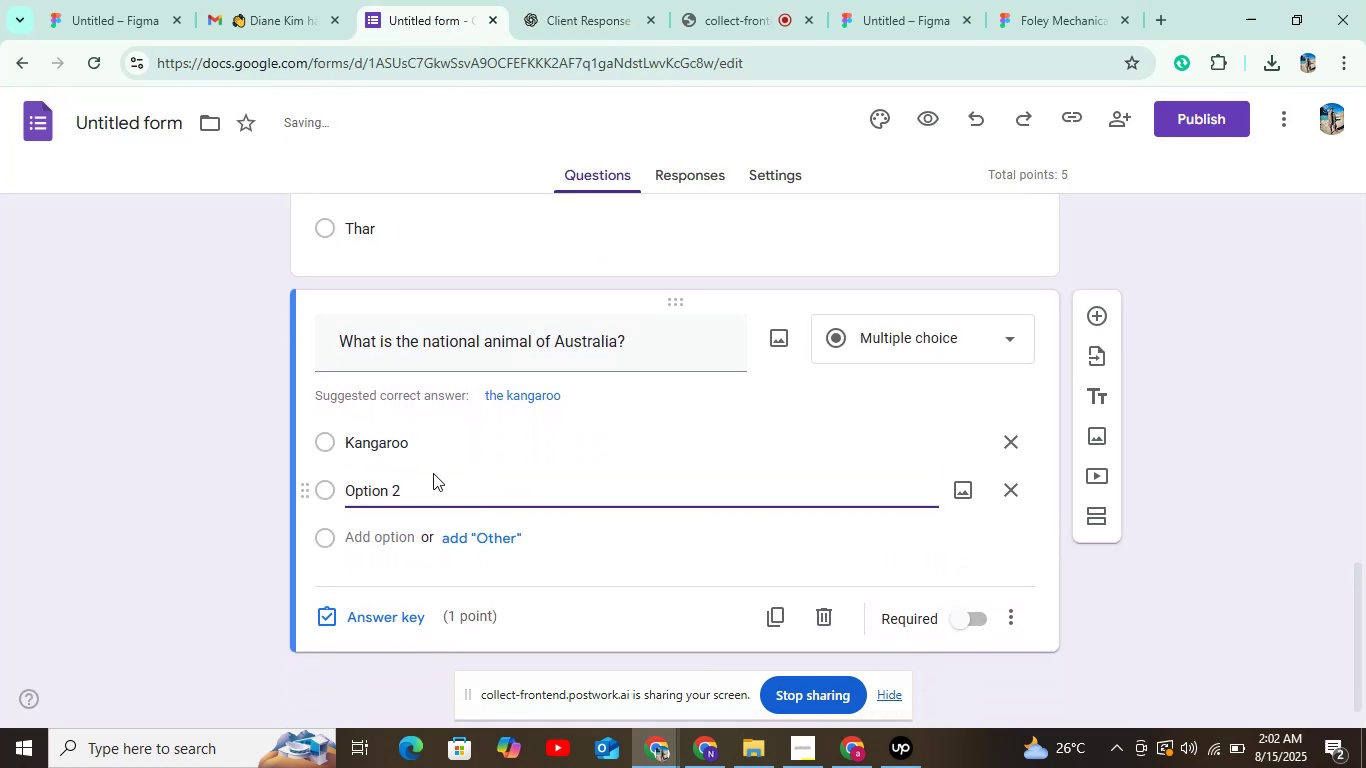 
left_click_drag(start_coordinate=[410, 480], to_coordinate=[306, 502])
 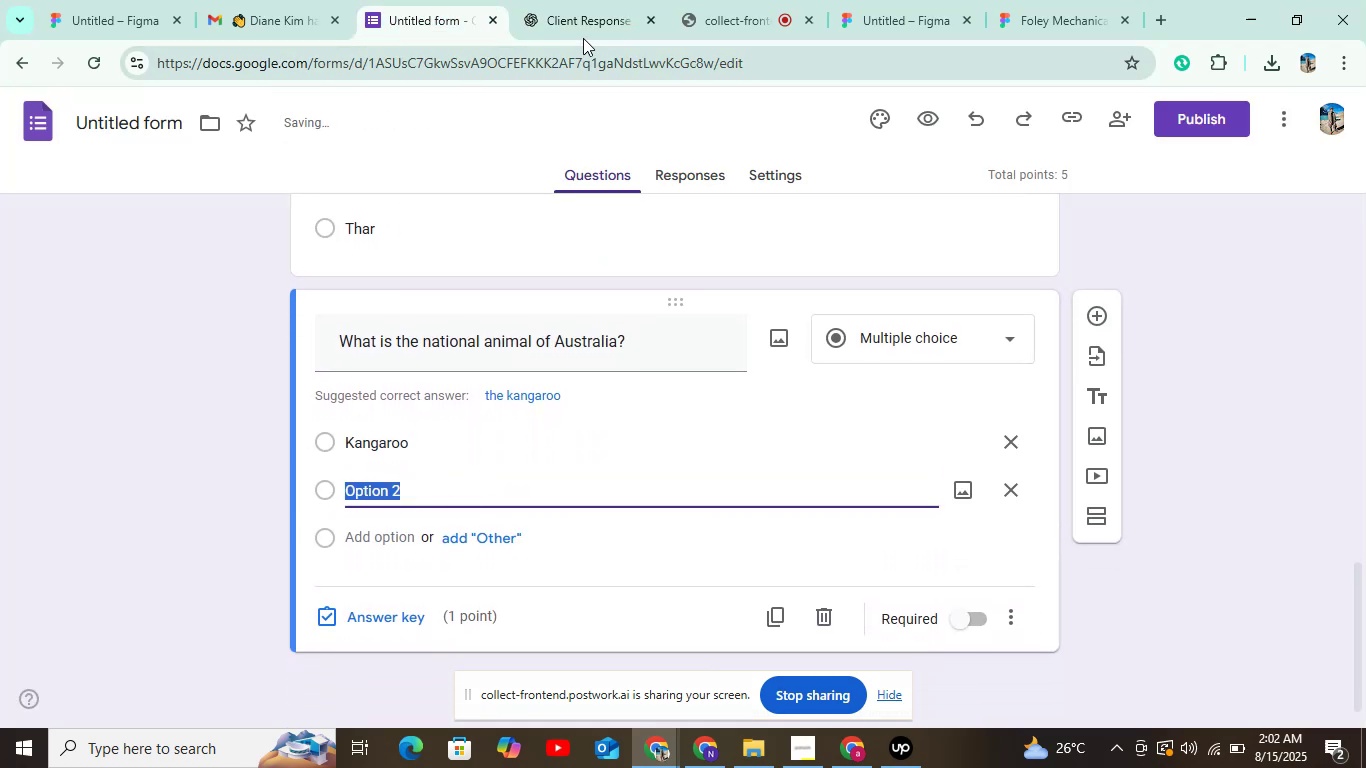 
left_click([582, 20])
 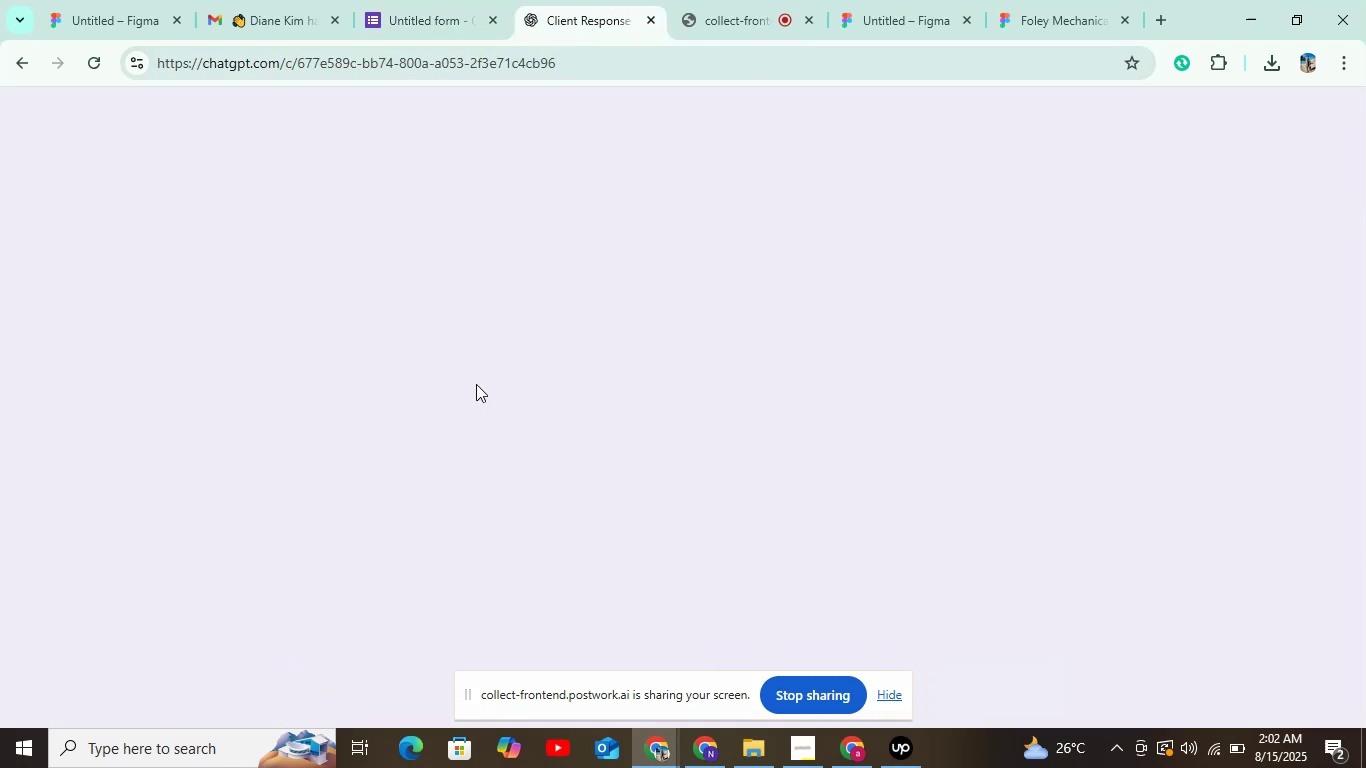 
left_click_drag(start_coordinate=[487, 333], to_coordinate=[481, 327])
 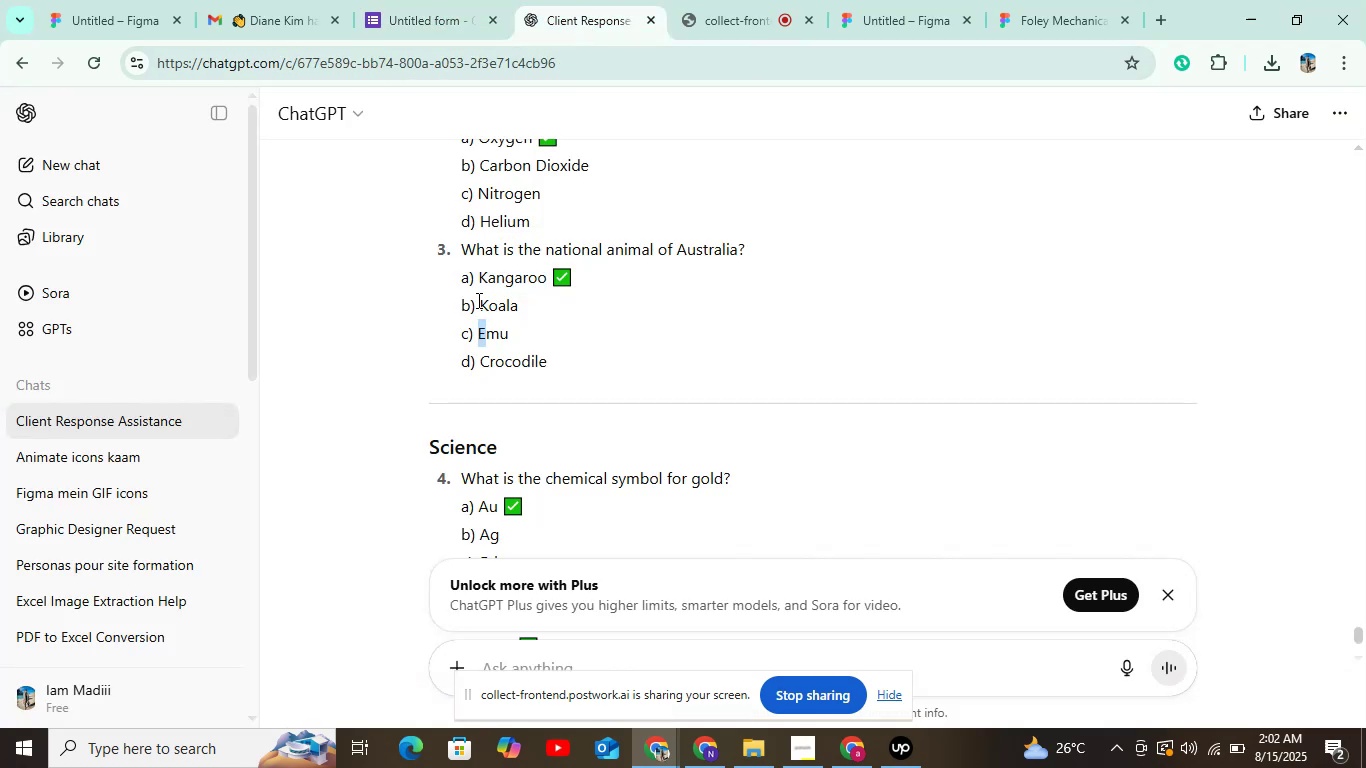 
left_click_drag(start_coordinate=[479, 309], to_coordinate=[537, 306])
 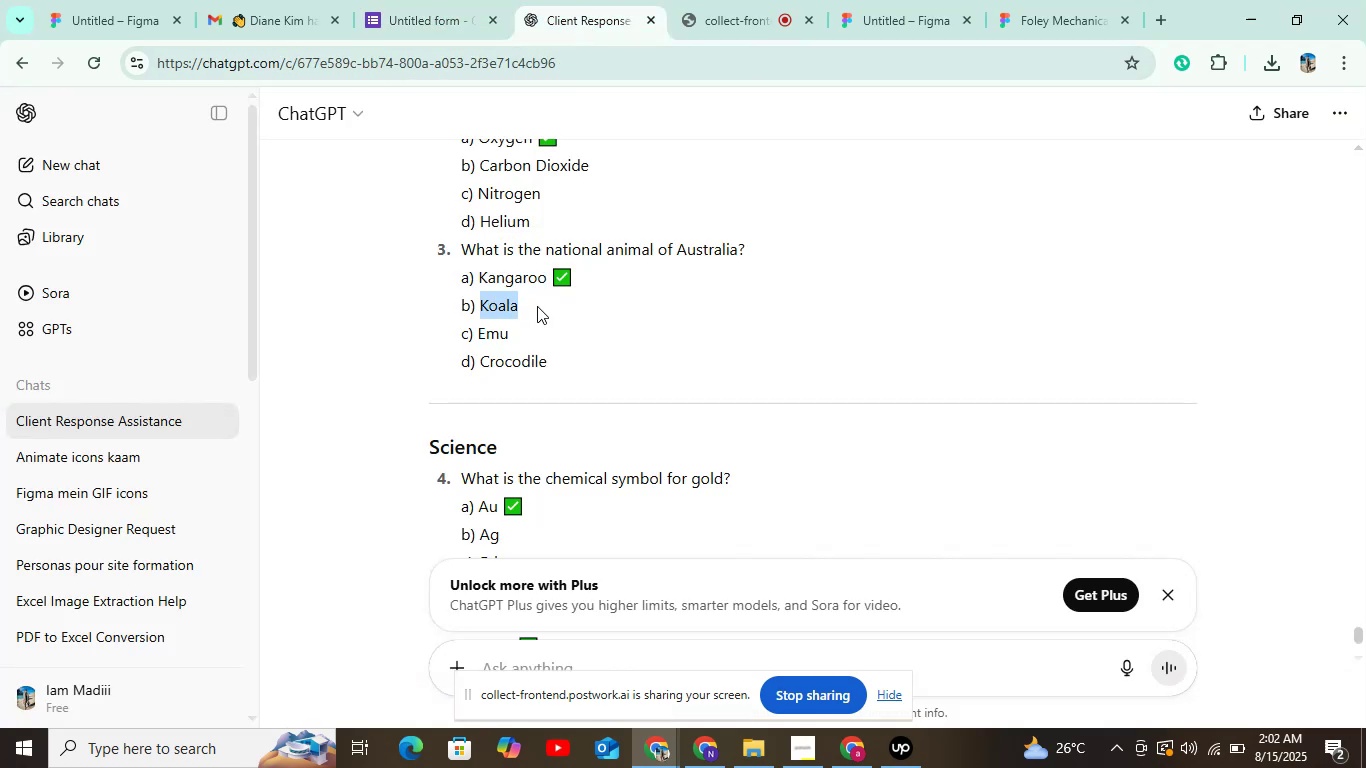 
key(Control+C)
 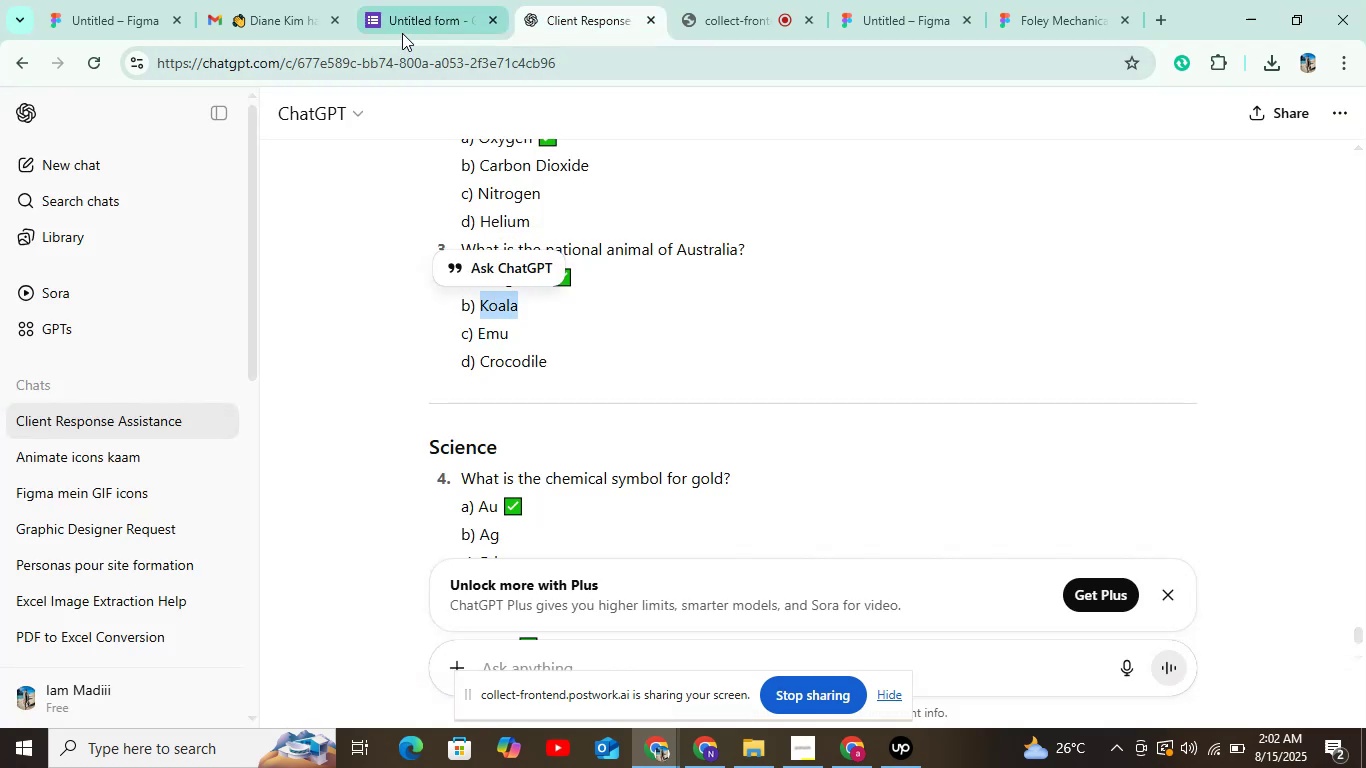 
left_click([406, 16])
 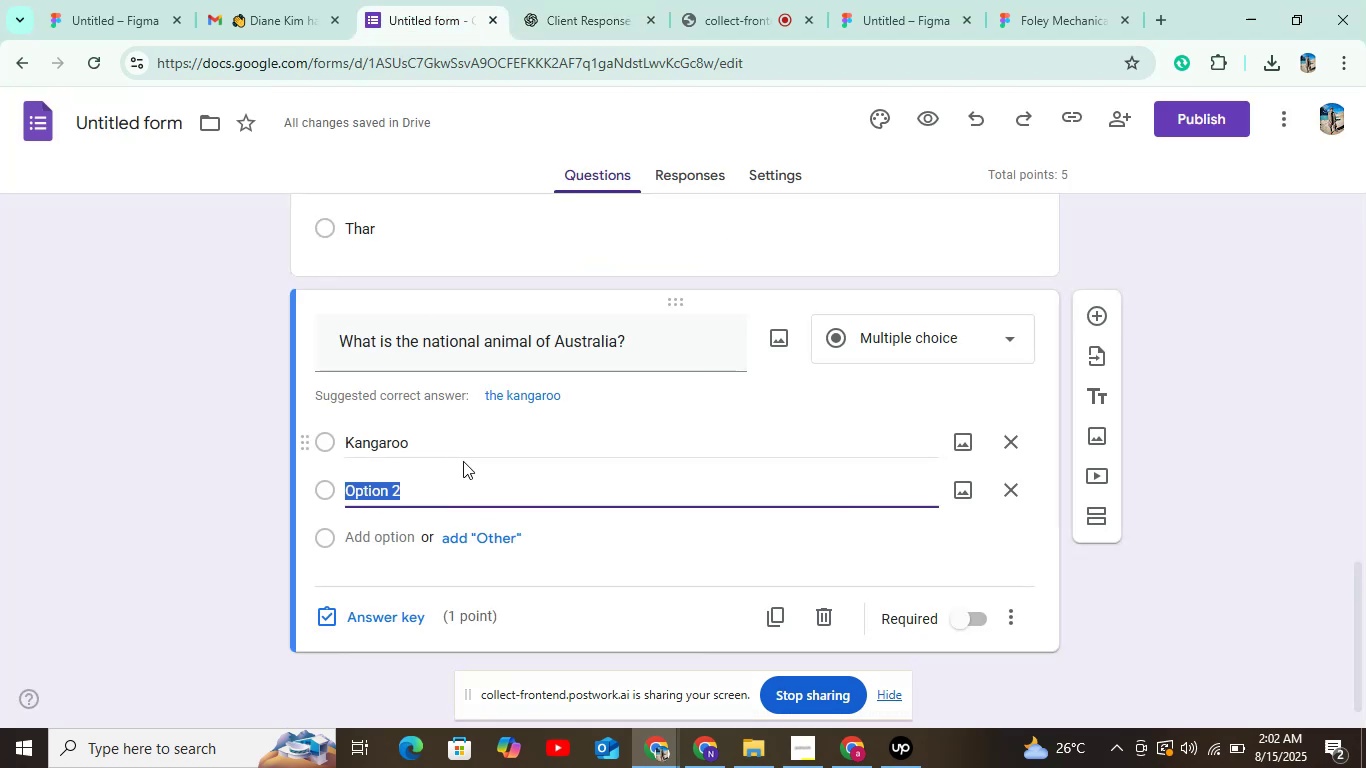 
key(Control+V)
 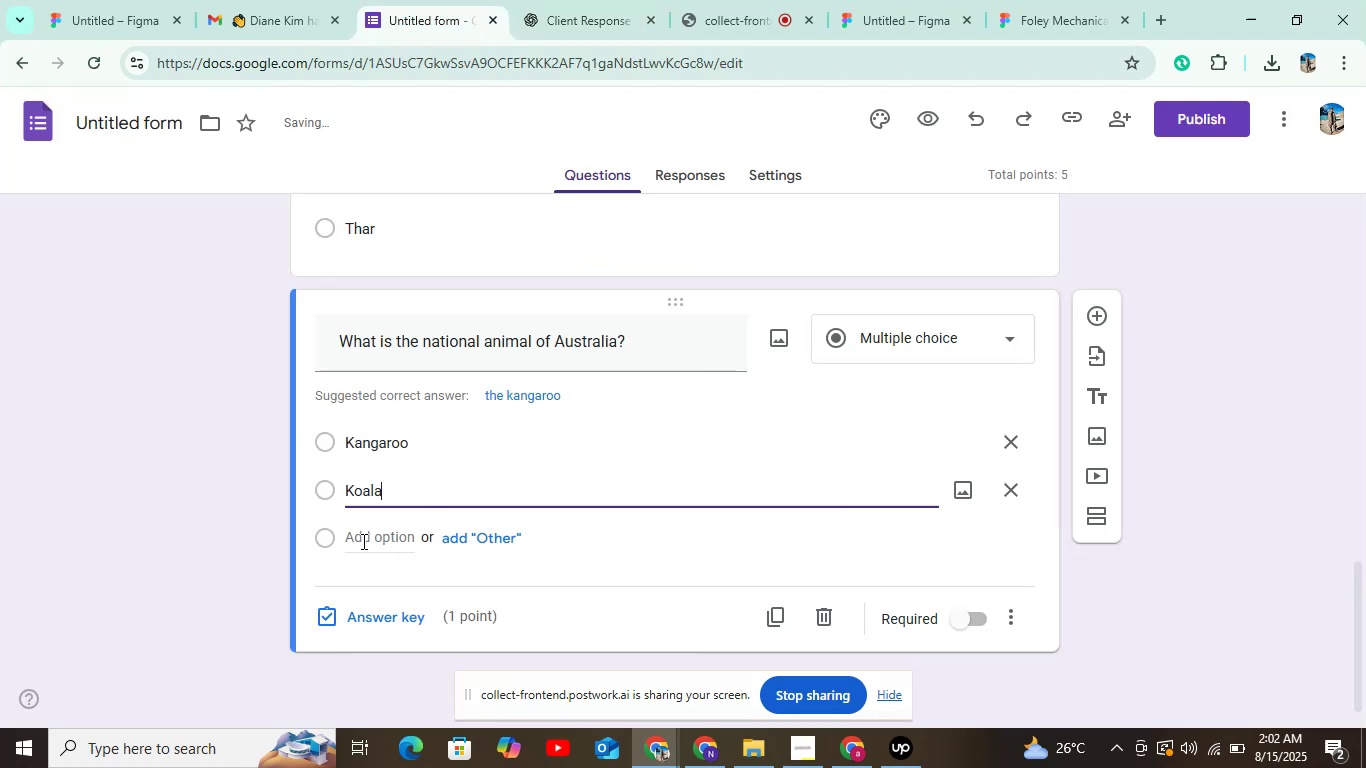 
left_click([362, 542])
 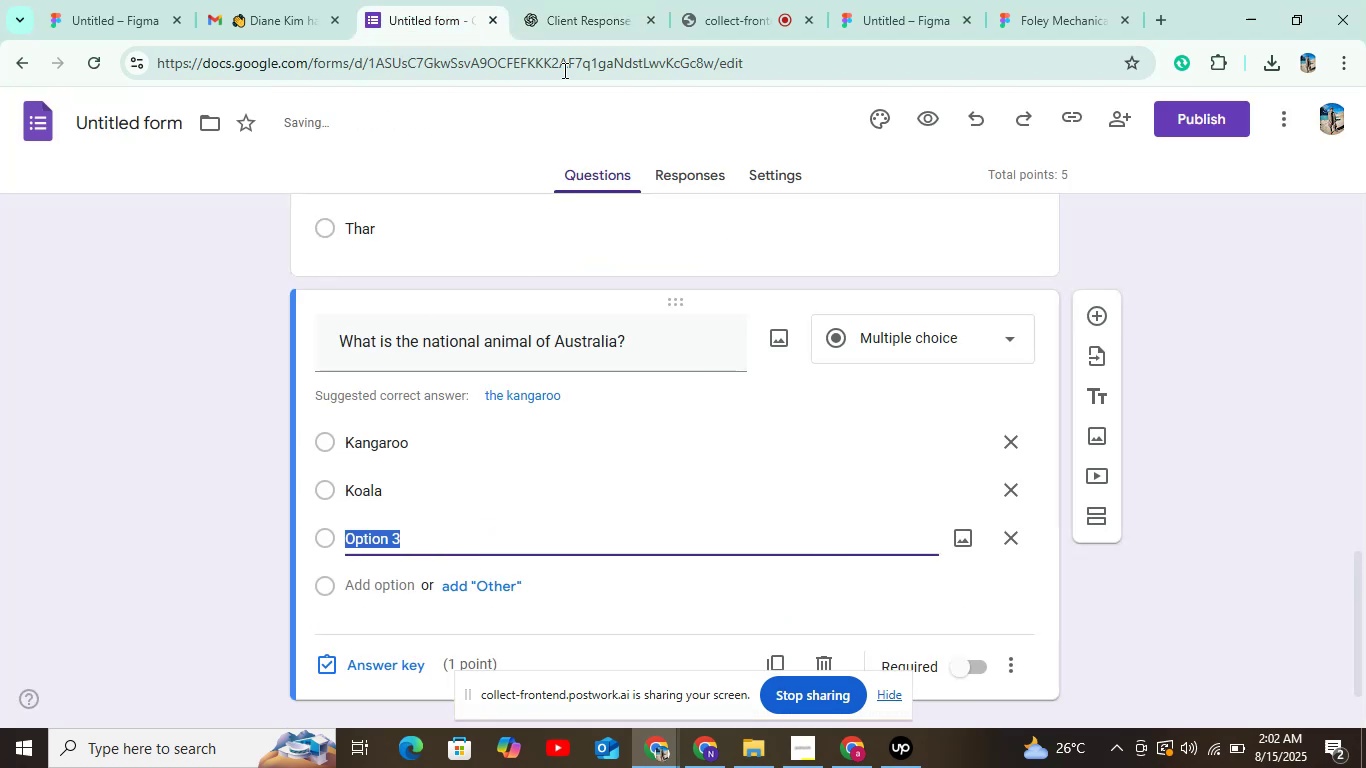 
left_click([570, 19])
 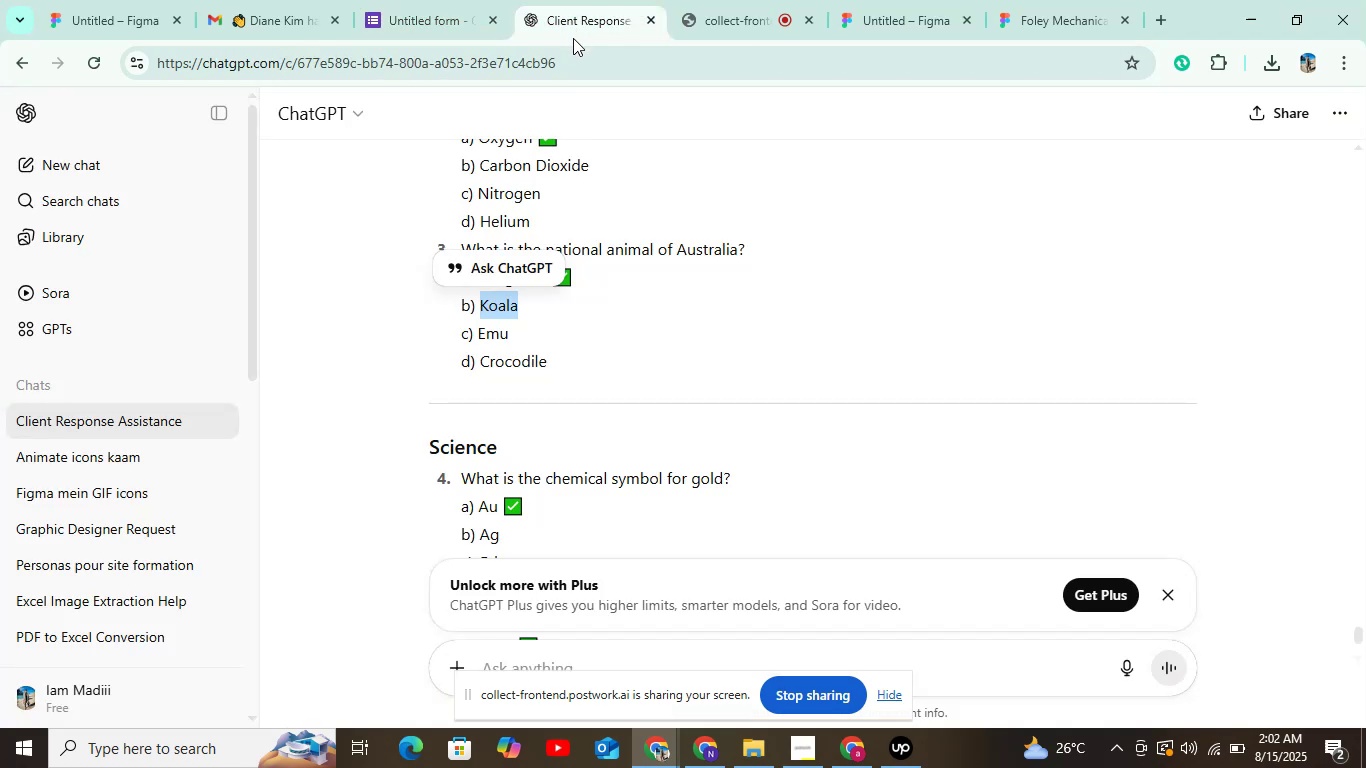 
left_click_drag(start_coordinate=[479, 333], to_coordinate=[535, 339])
 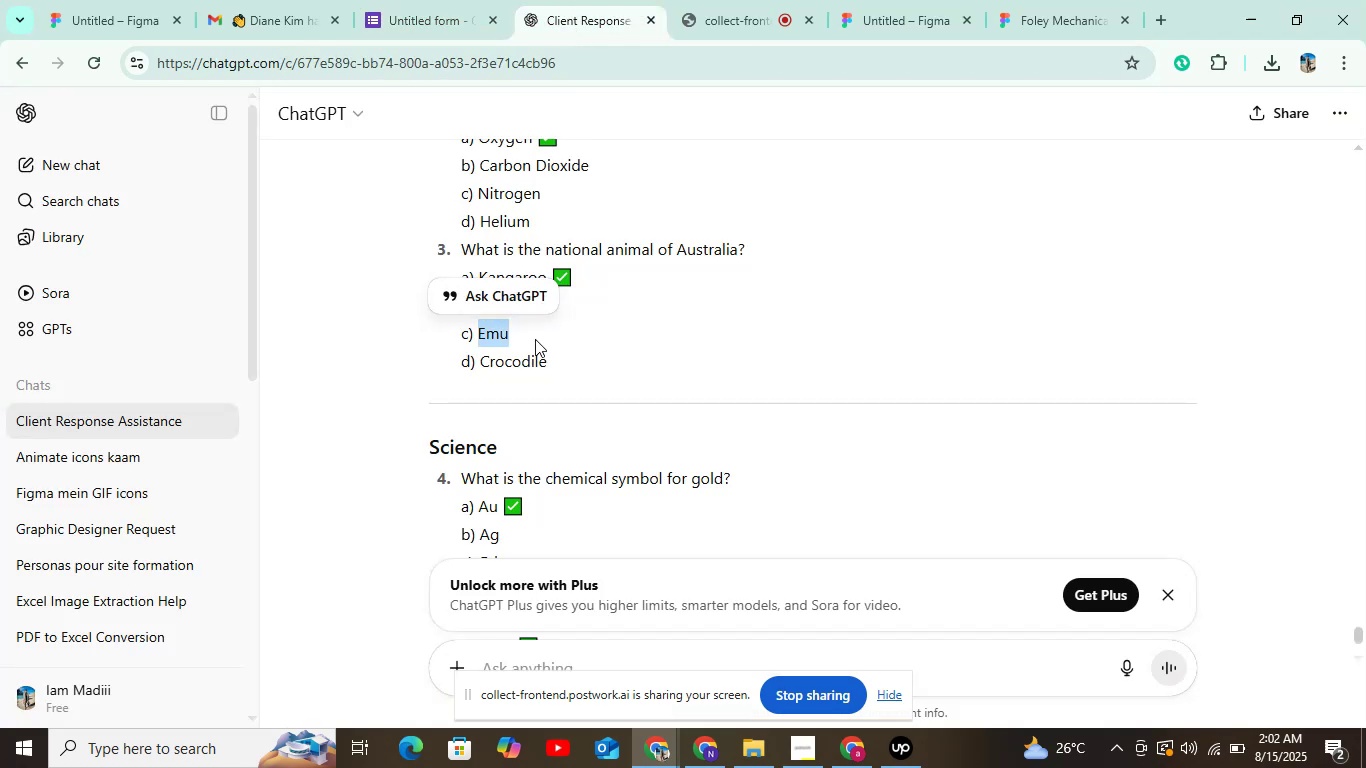 
key(Control+C)
 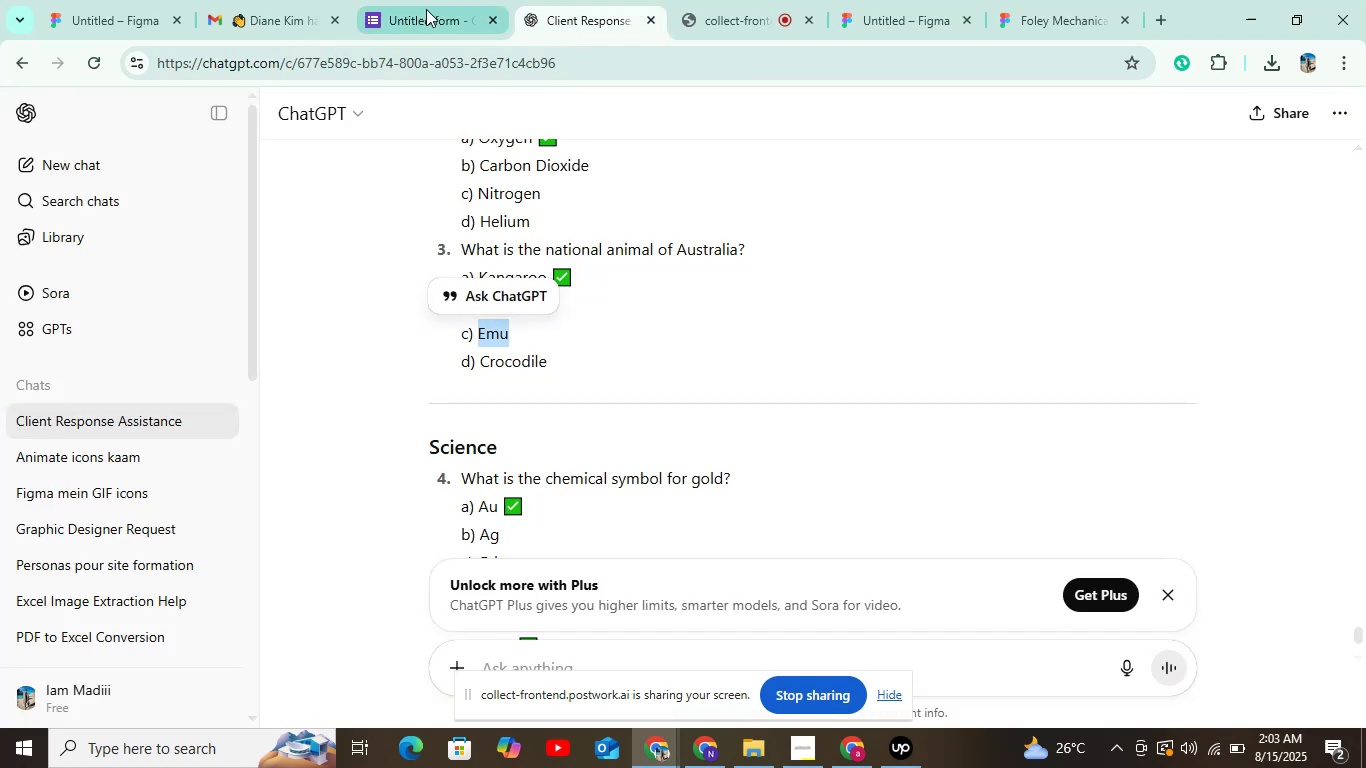 
left_click([427, 6])
 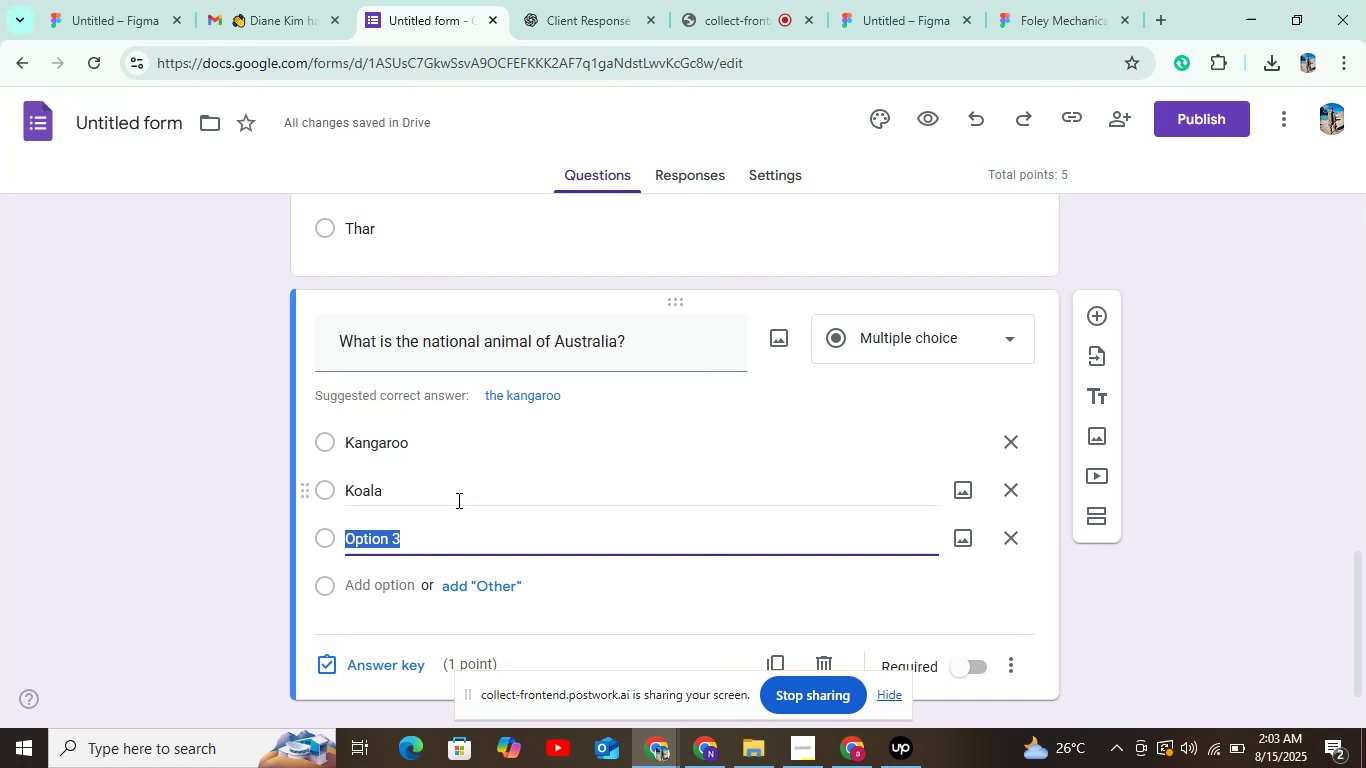 
key(Control+V)
 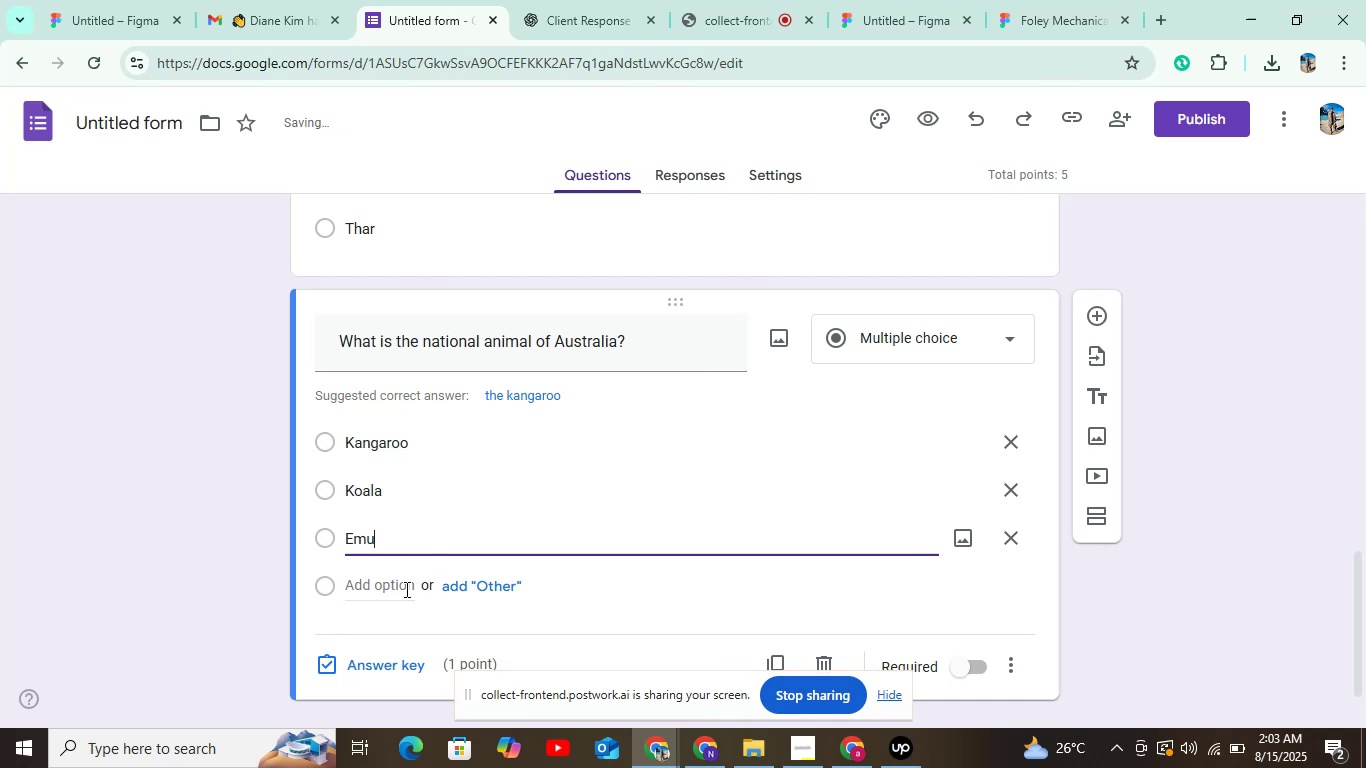 
left_click([404, 595])
 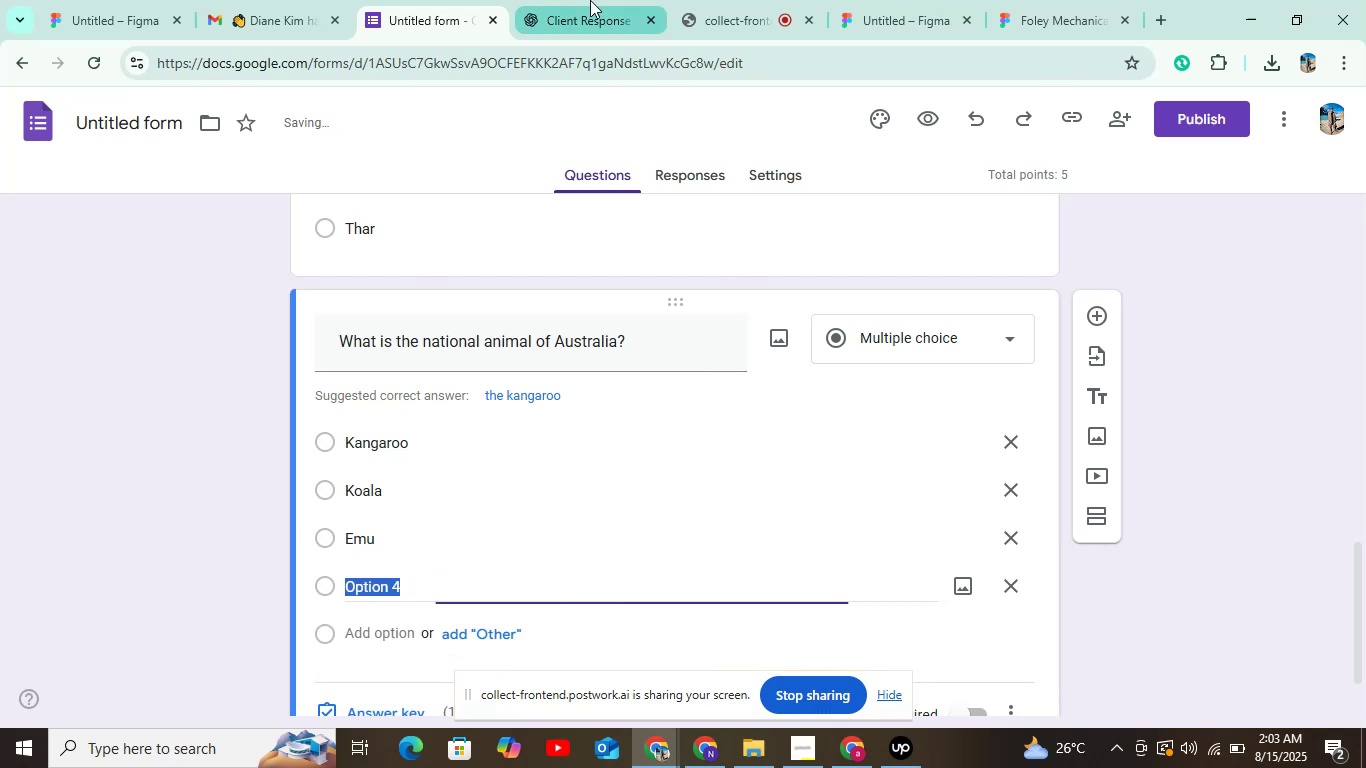 
left_click([582, 15])
 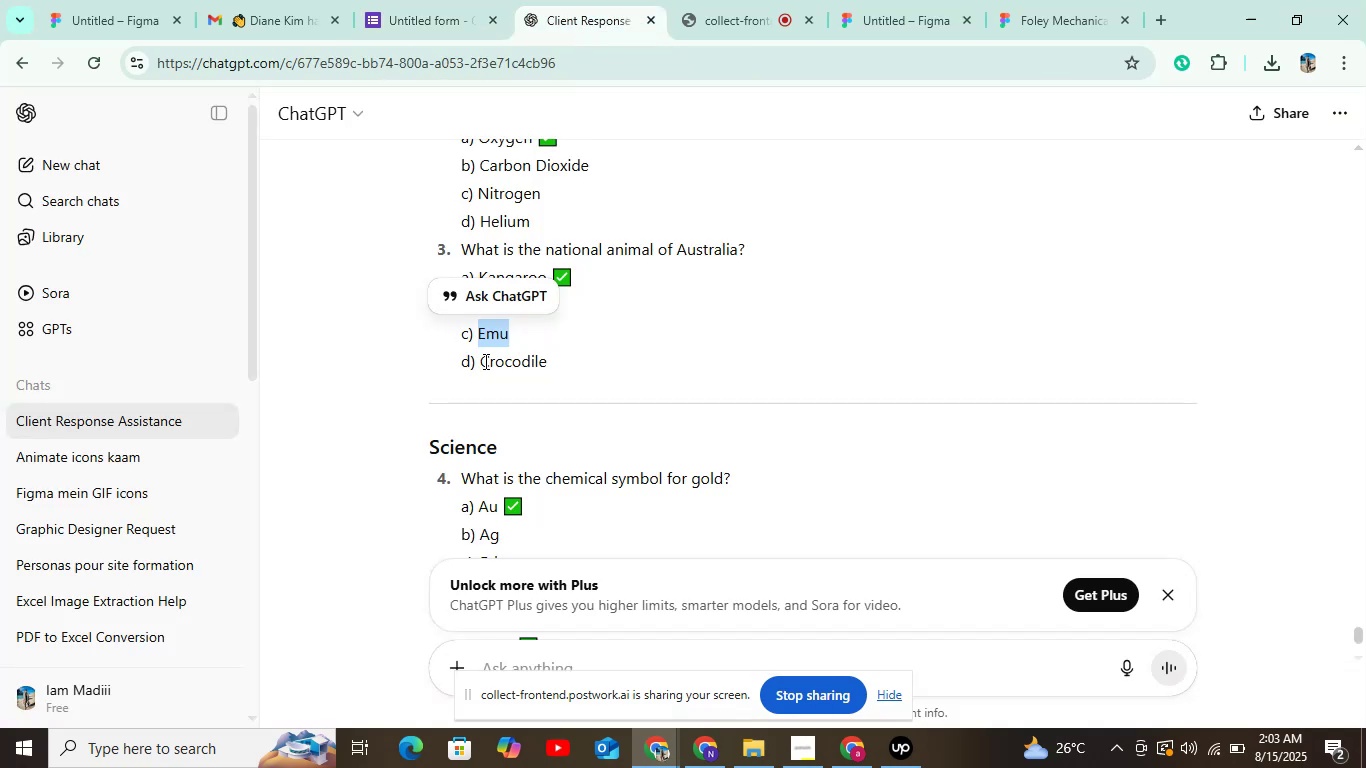 
left_click_drag(start_coordinate=[477, 360], to_coordinate=[597, 352])
 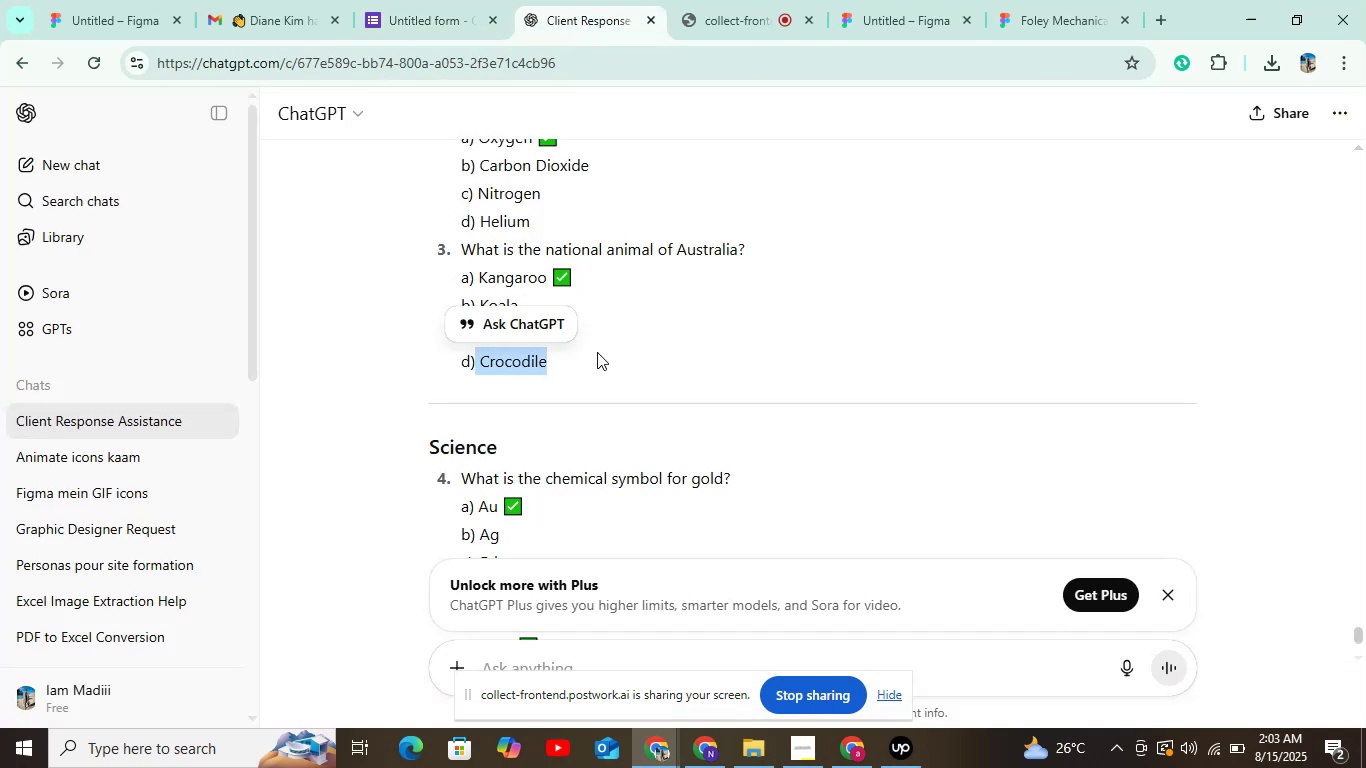 
left_click([597, 352])
 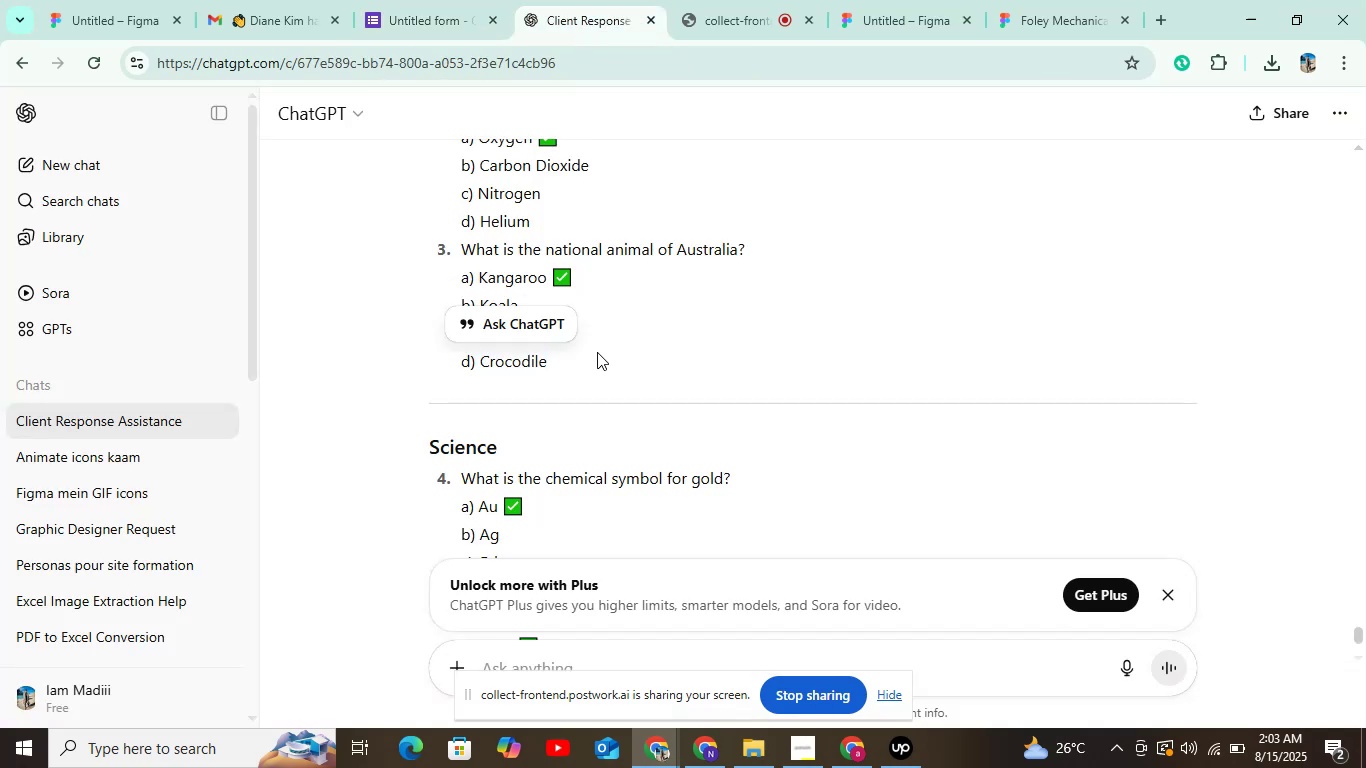 
key(Control+C)
 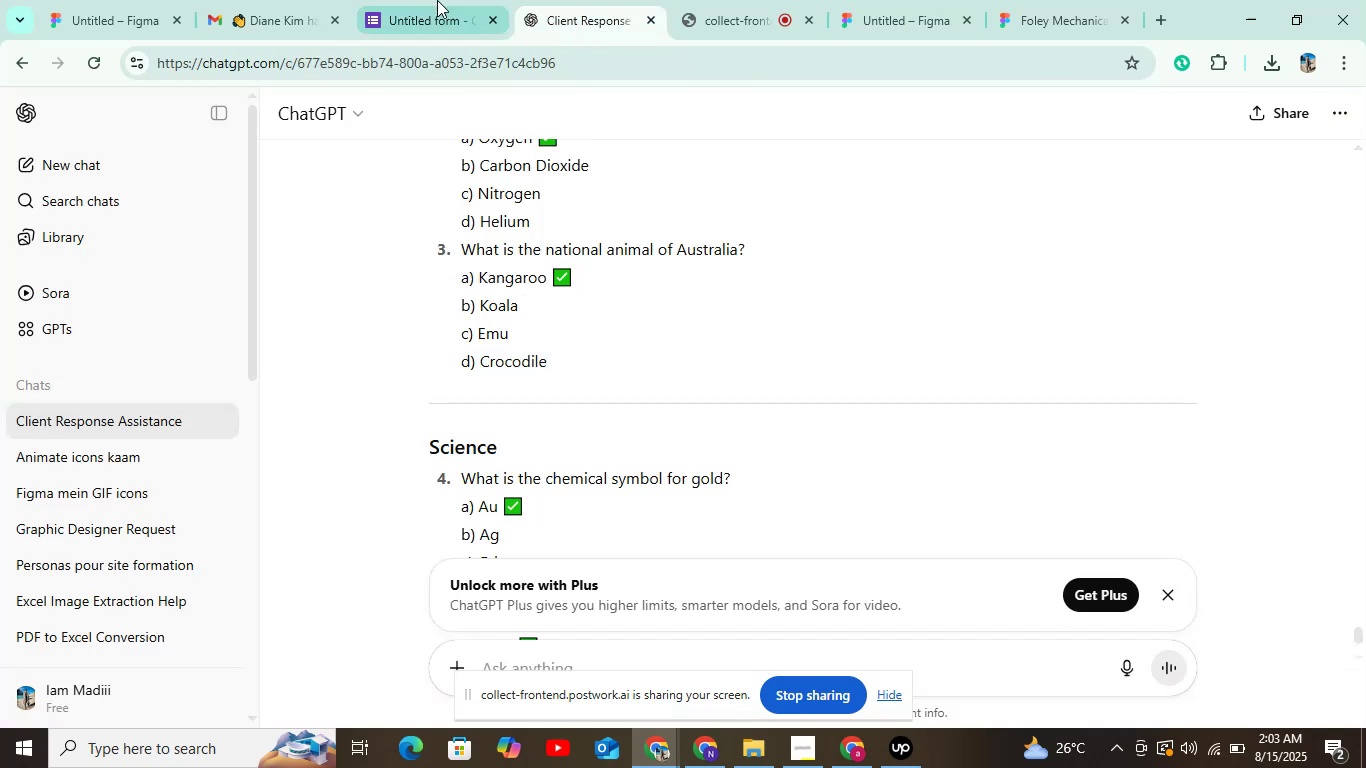 
left_click([435, 0])
 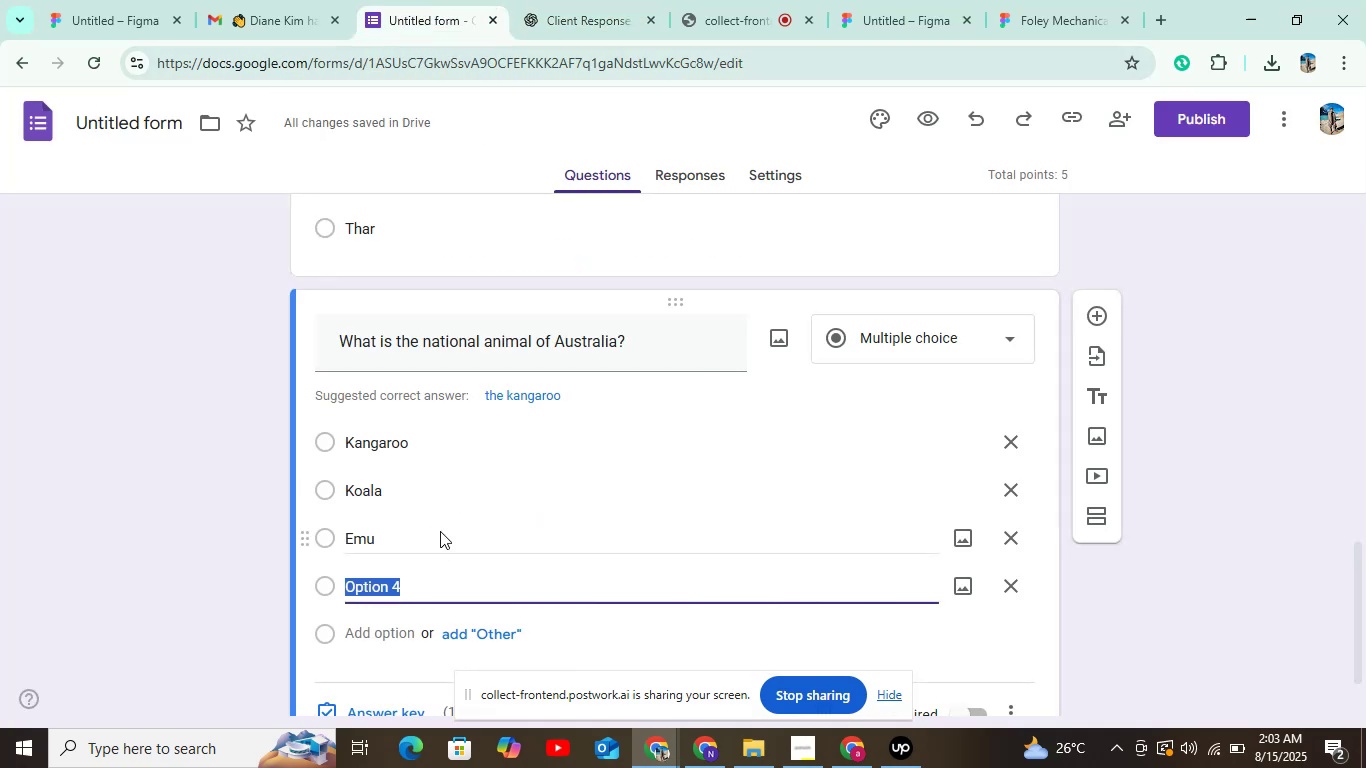 
key(Control+V)
 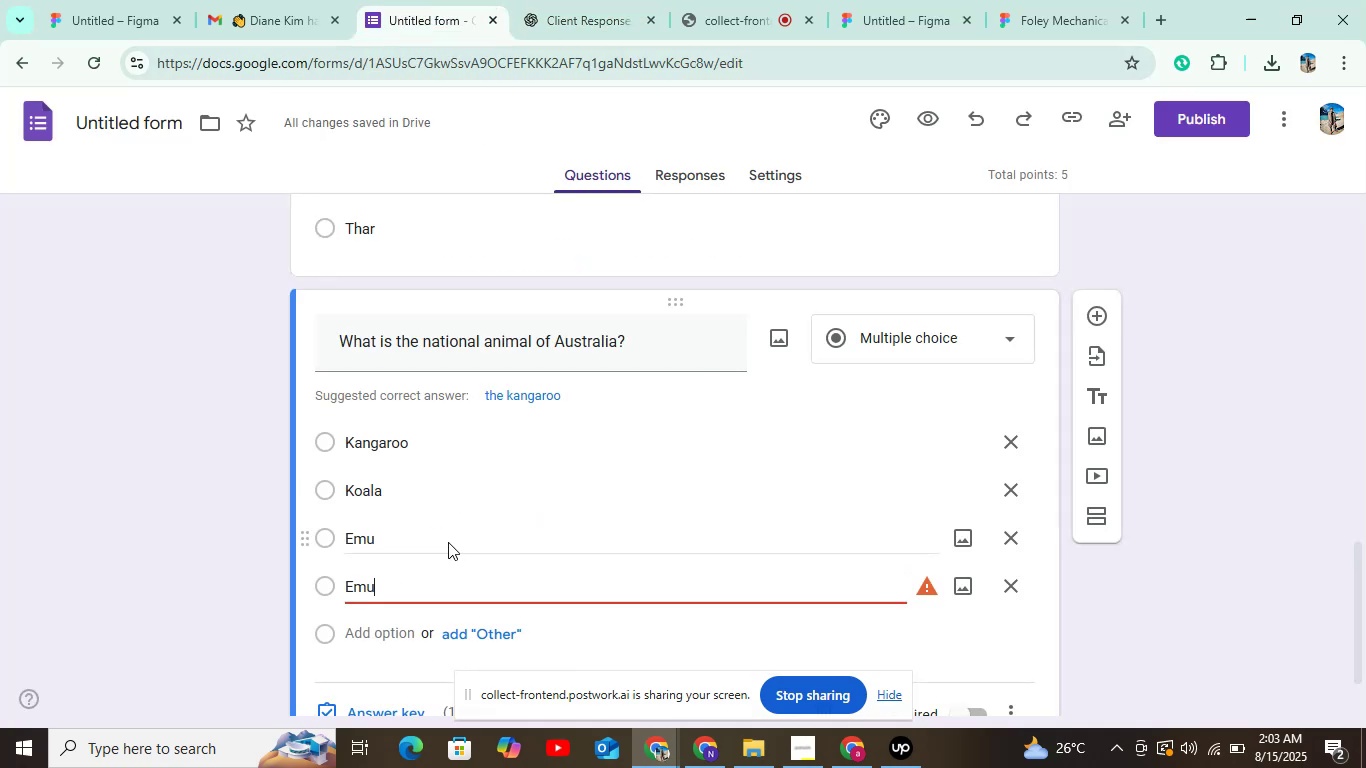 
scroll: coordinate [445, 534], scroll_direction: down, amount: 3.0
 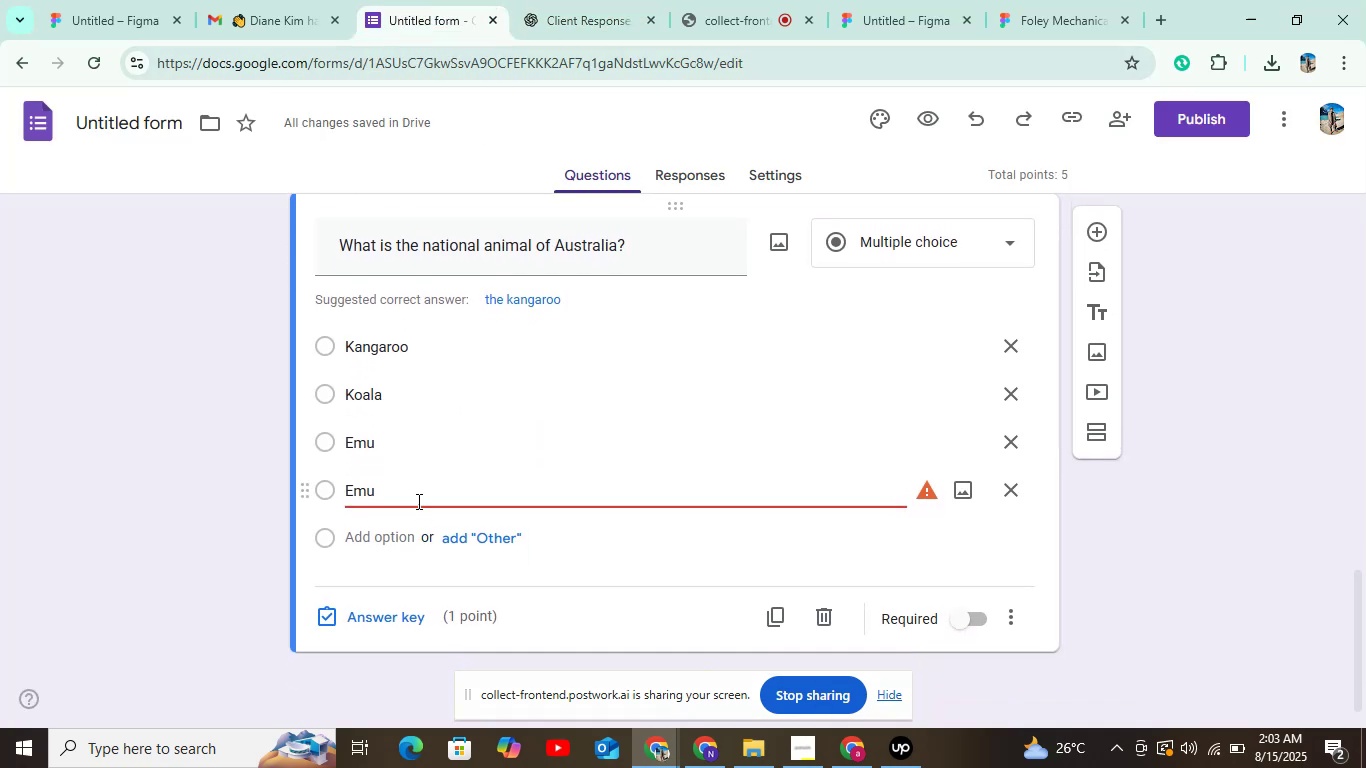 
left_click_drag(start_coordinate=[417, 499], to_coordinate=[340, 501])
 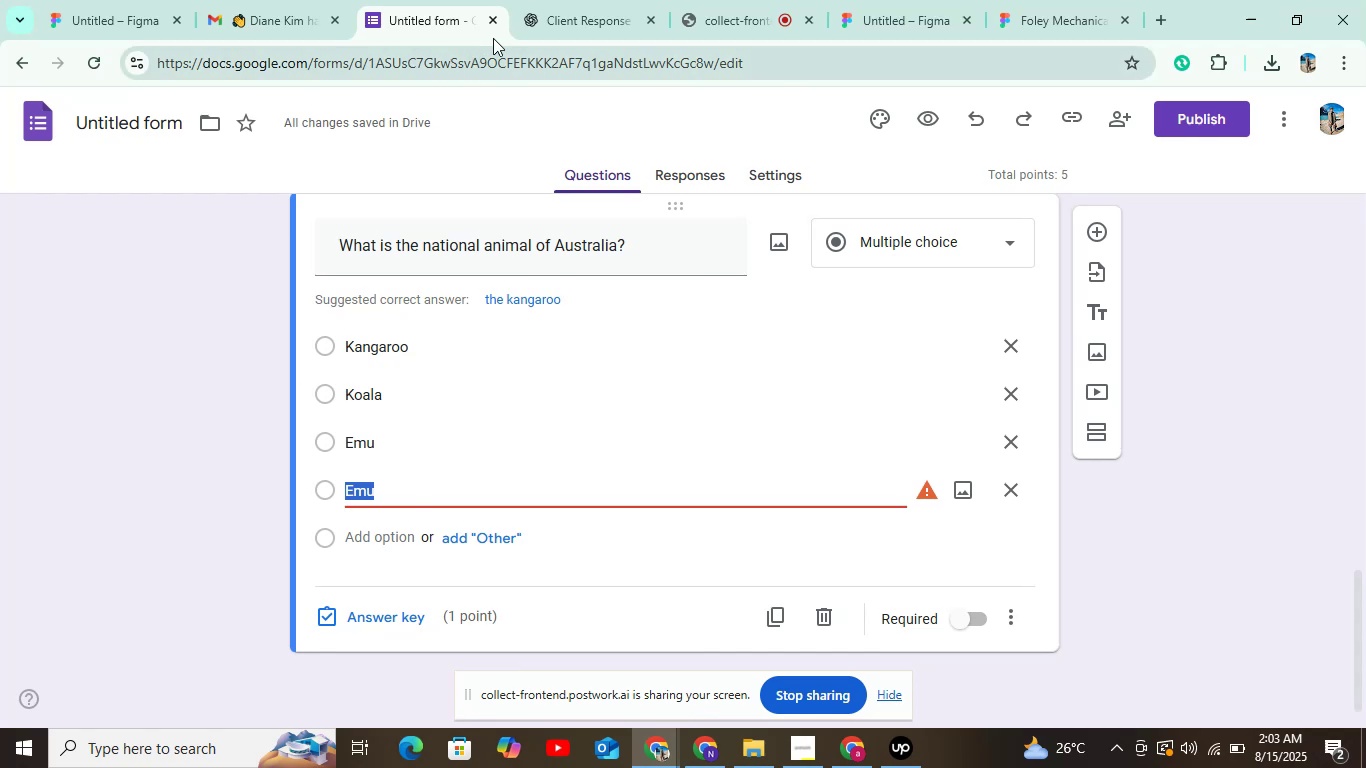 
left_click([576, 20])
 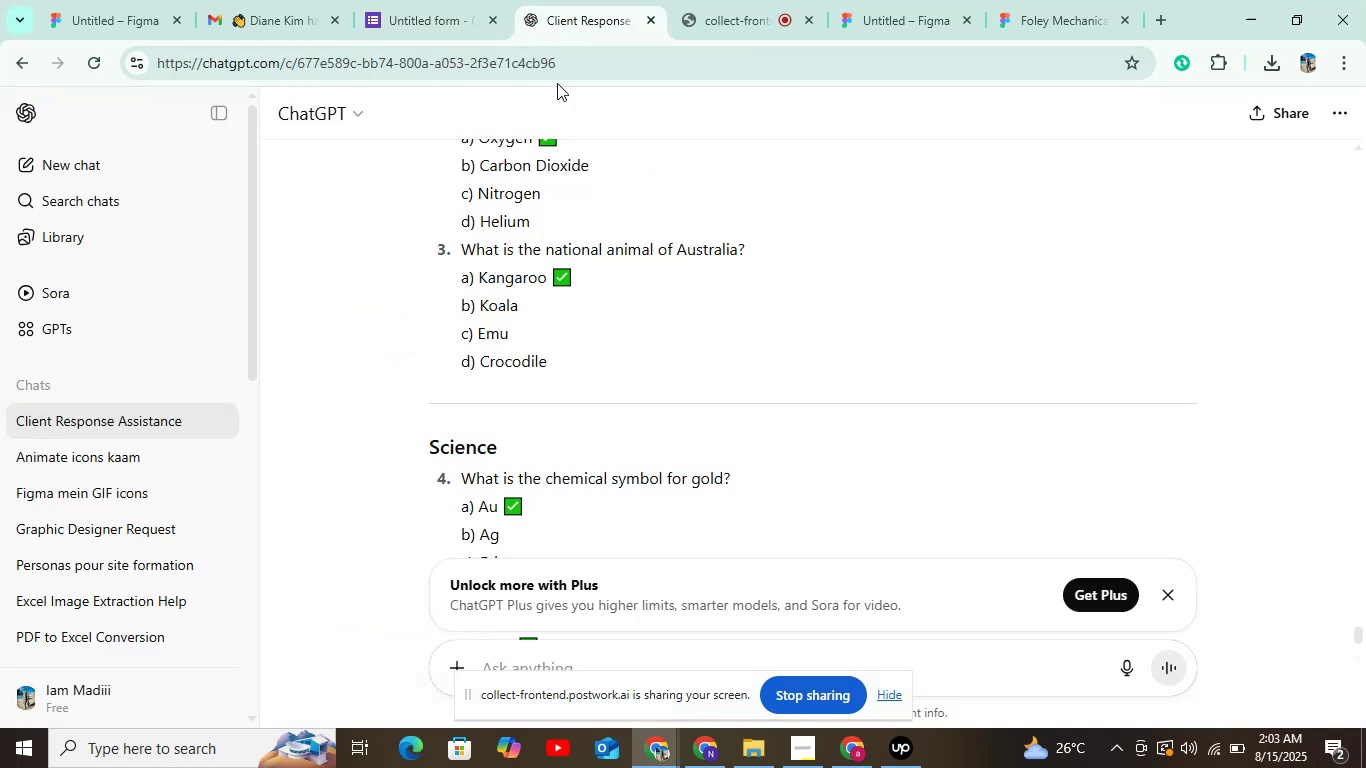 
left_click_drag(start_coordinate=[433, 372], to_coordinate=[401, 457])
 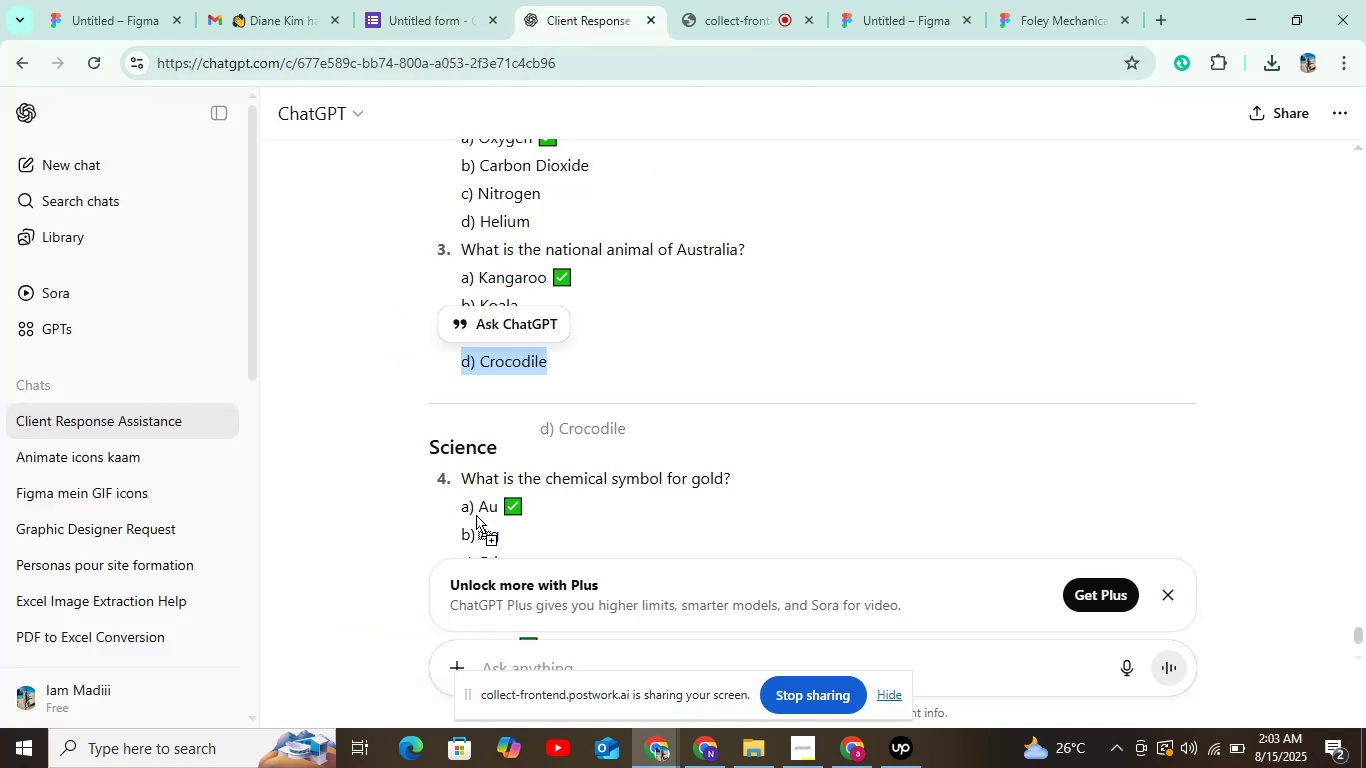 
left_click_drag(start_coordinate=[401, 457], to_coordinate=[480, 416])
 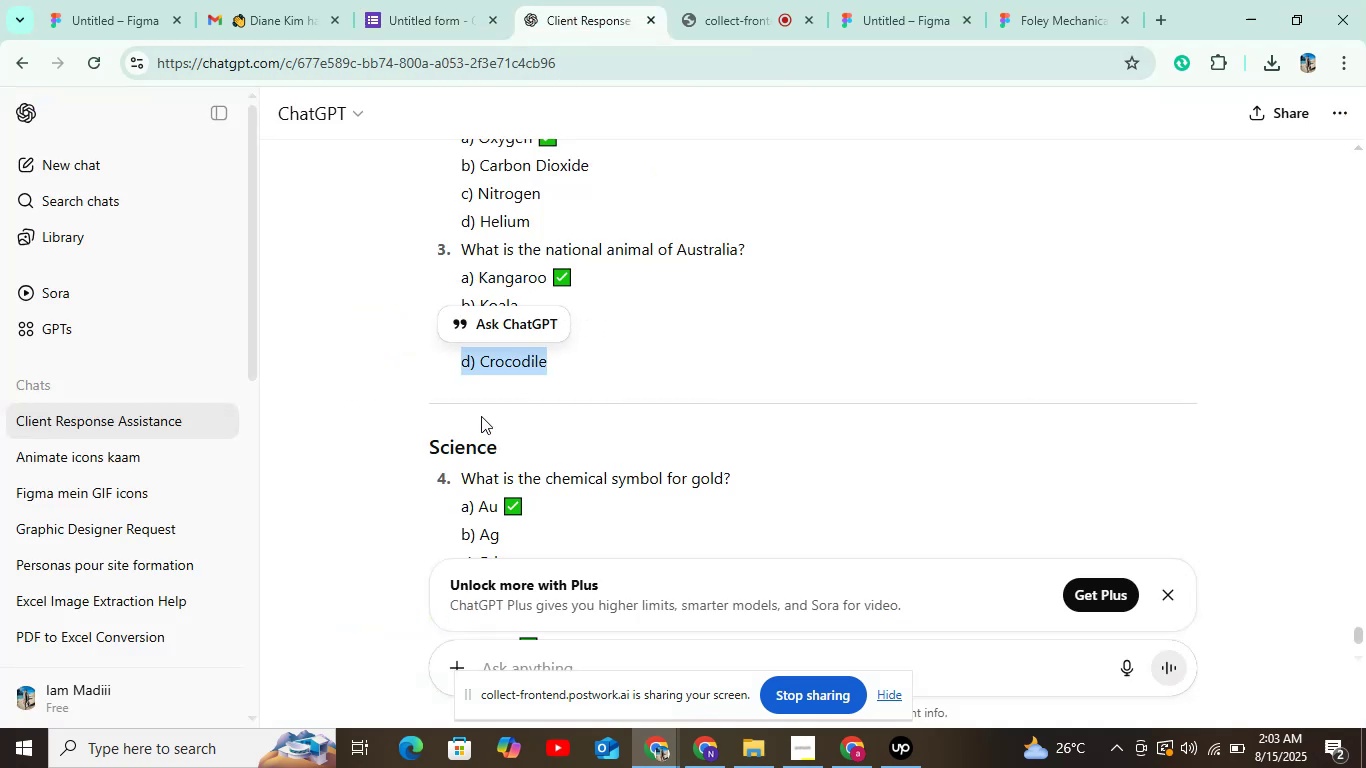 
left_click([481, 416])
 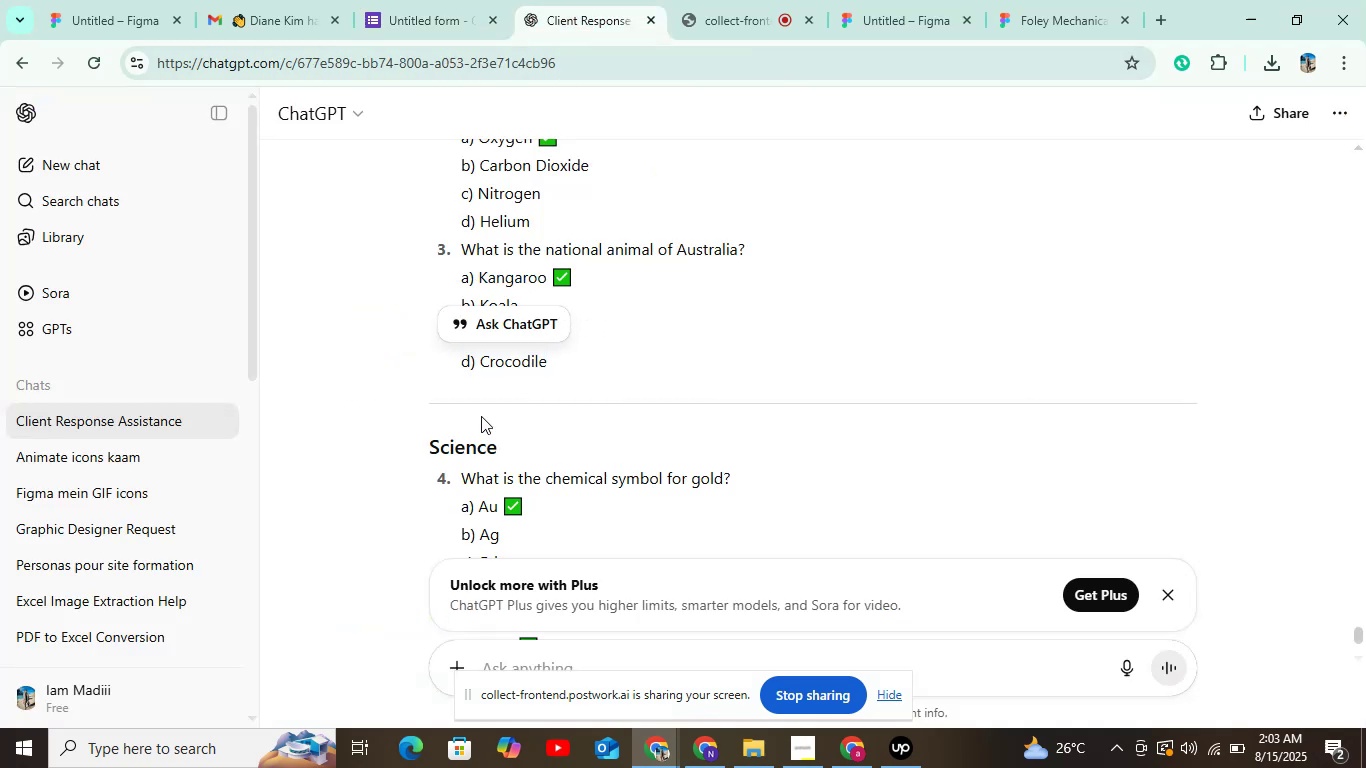 
key(Control+C)
 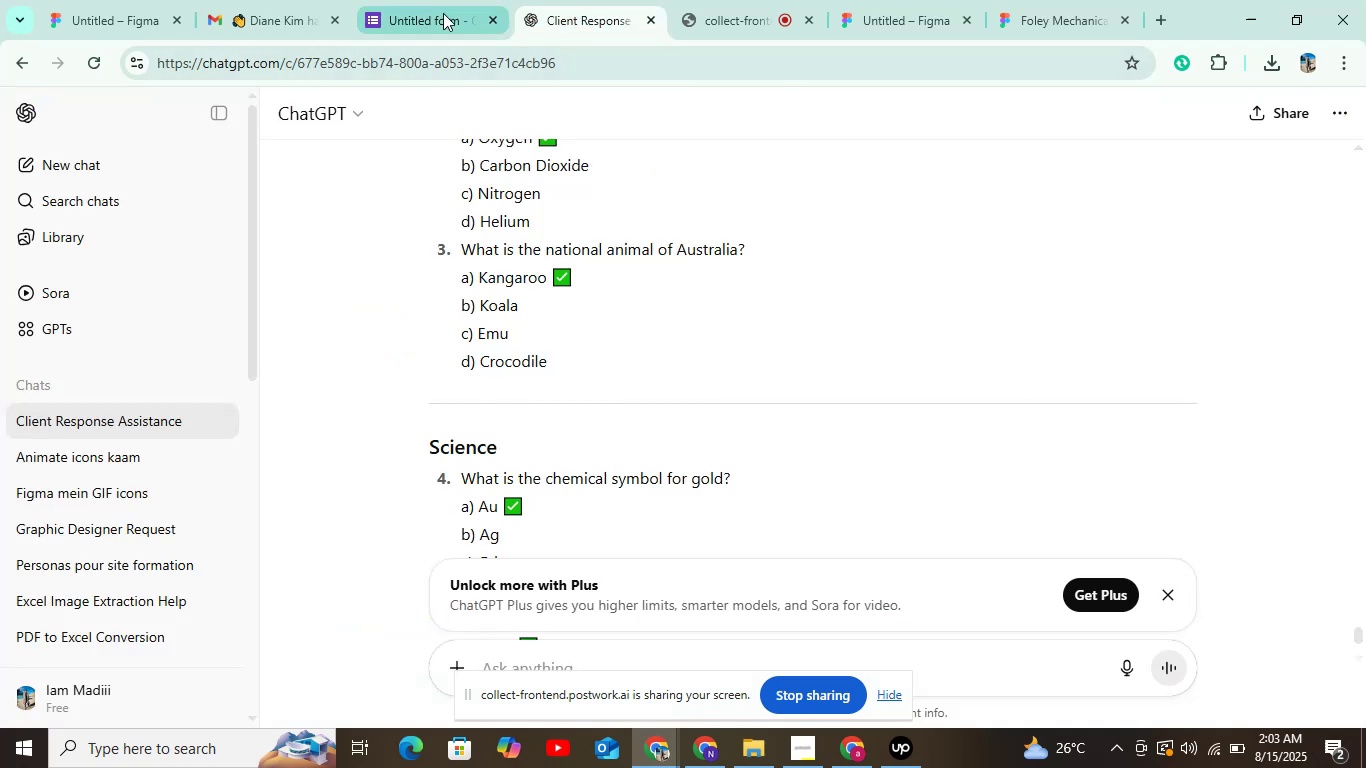 
left_click([443, 12])
 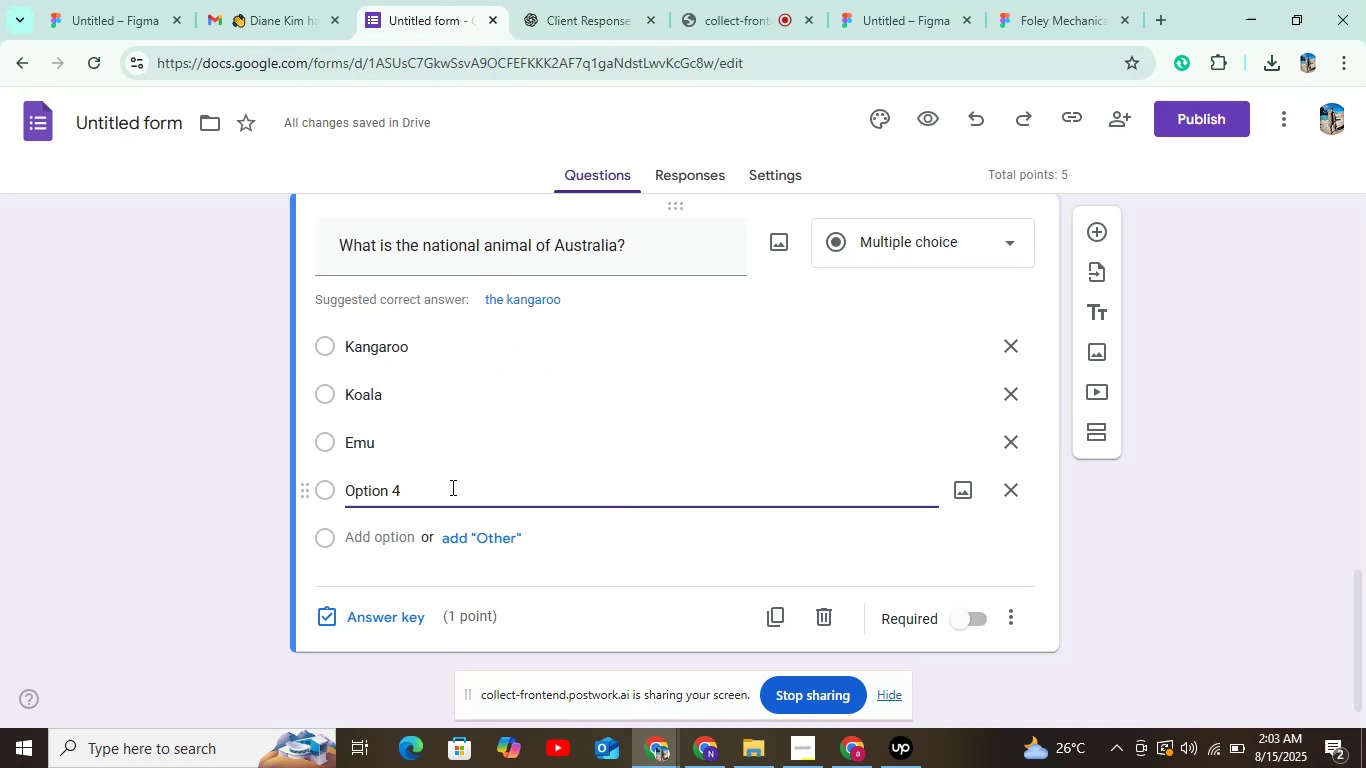 
left_click_drag(start_coordinate=[434, 491], to_coordinate=[314, 500])
 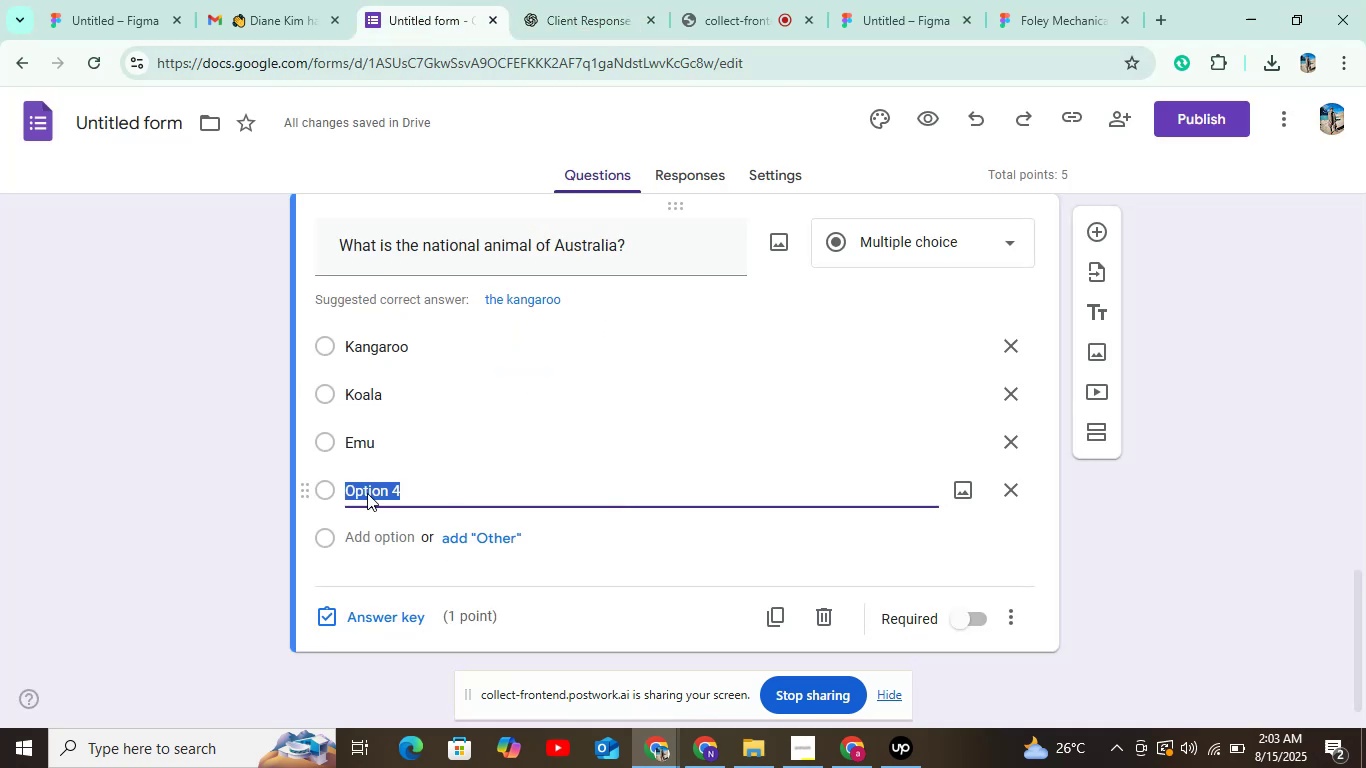 
key(Control+V)
 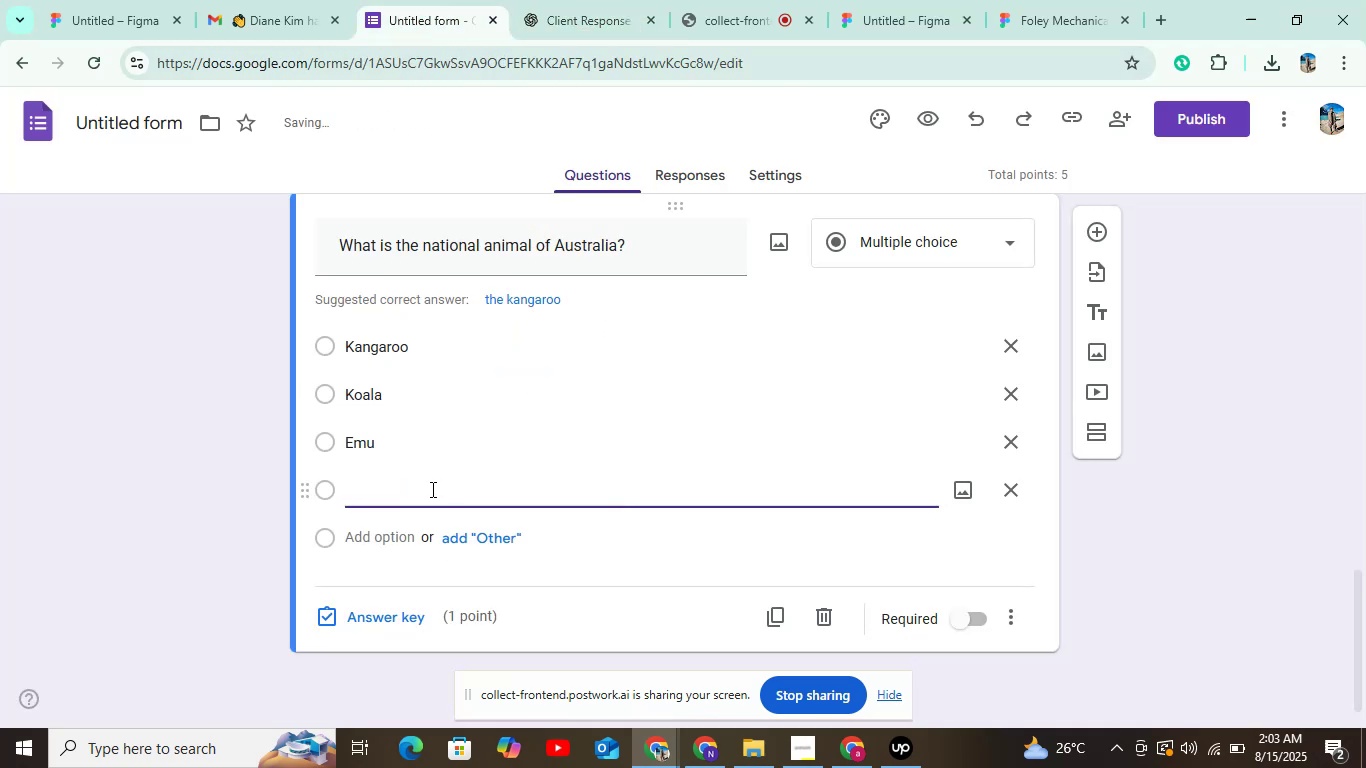 
key(Control+V)
 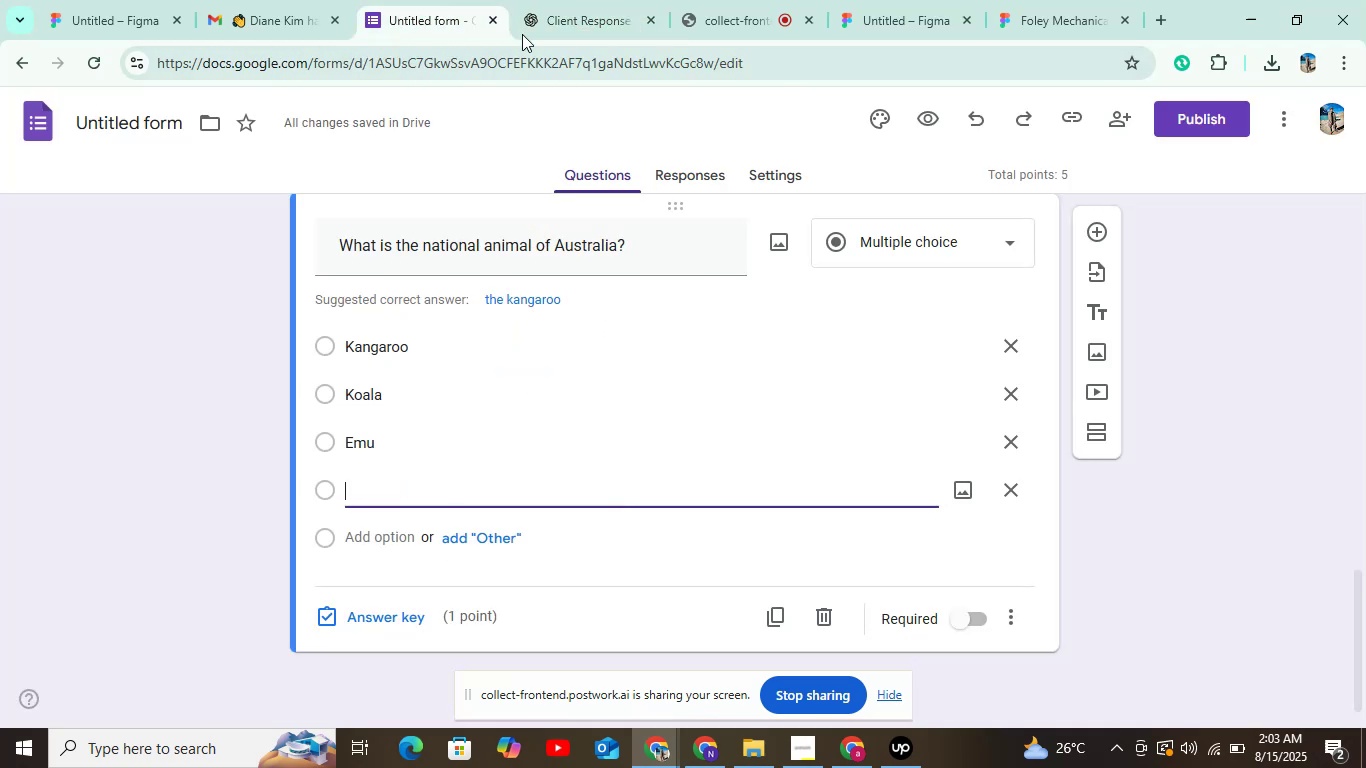 
left_click([564, 4])
 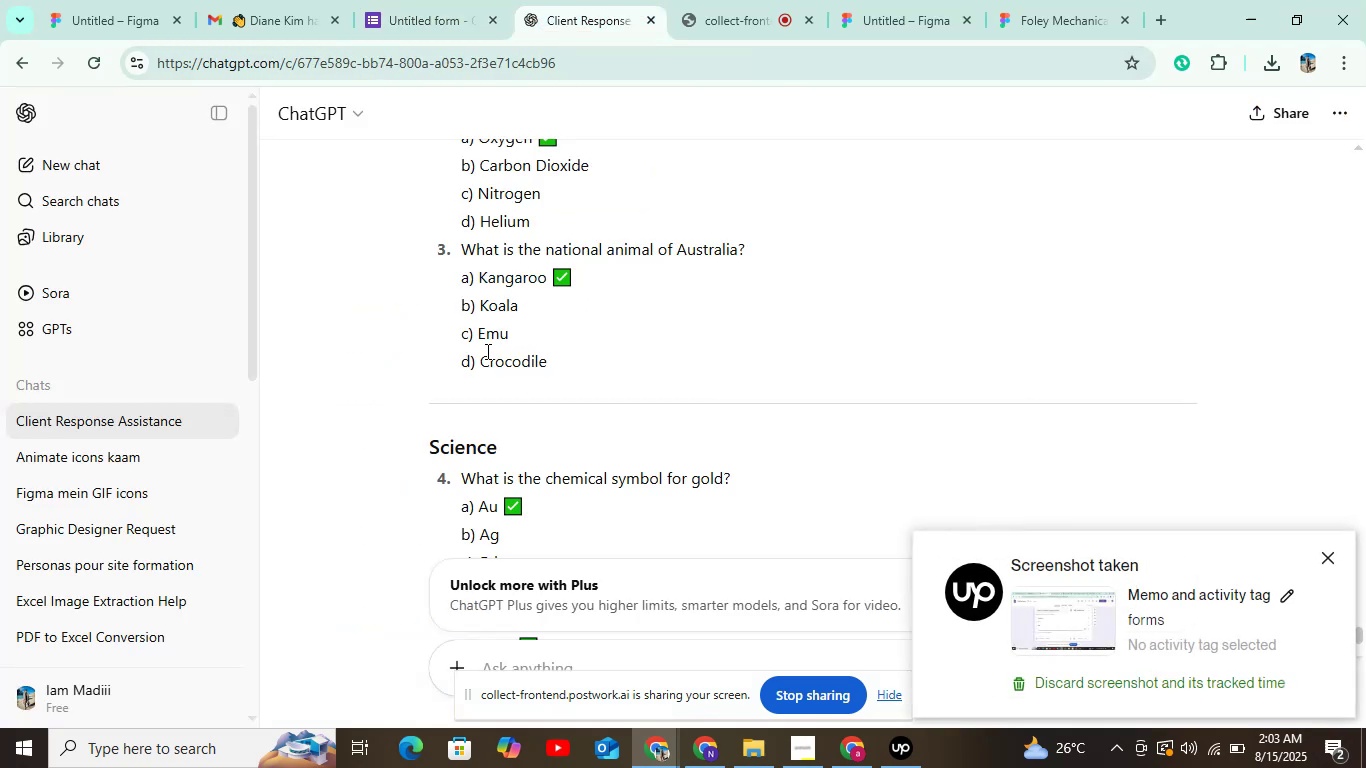 
left_click_drag(start_coordinate=[480, 364], to_coordinate=[582, 358])
 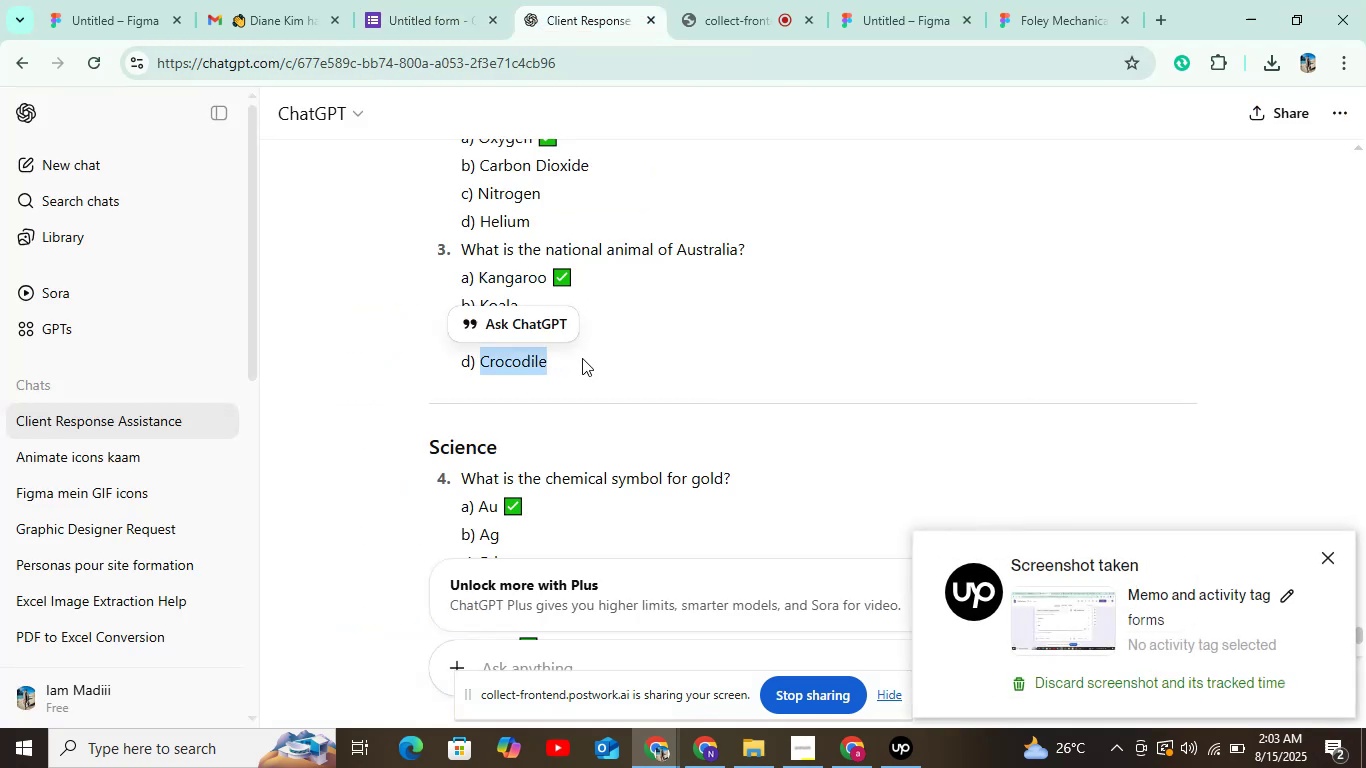 
key(Control+X)
 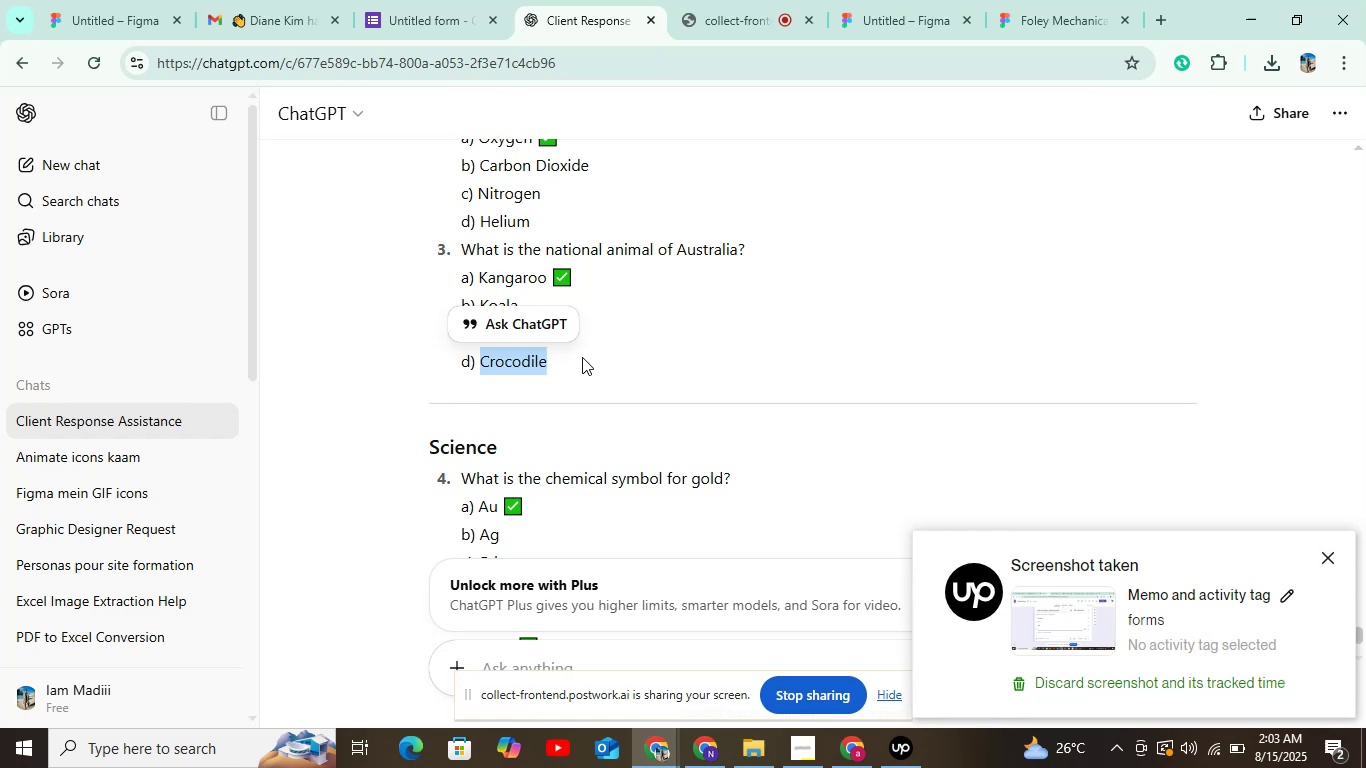 
key(Control+C)
 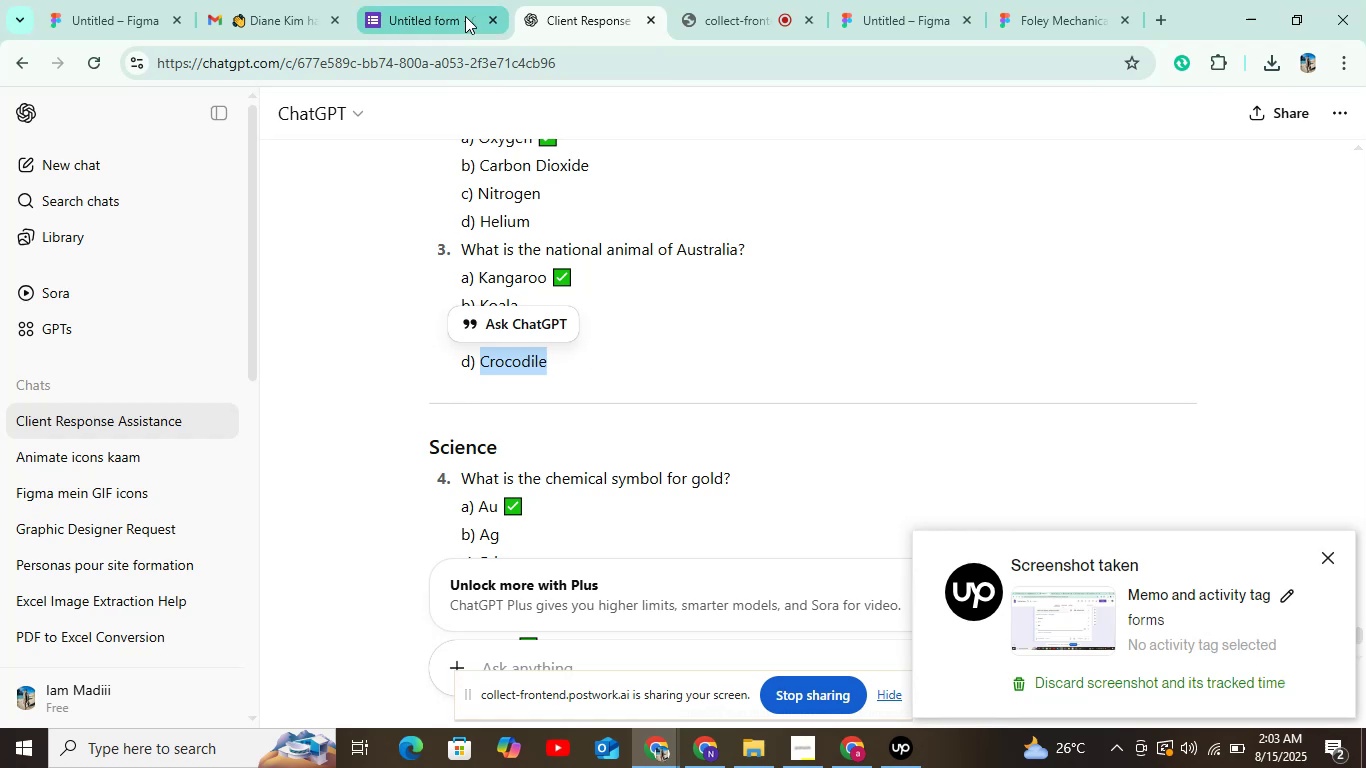 
left_click([465, 15])
 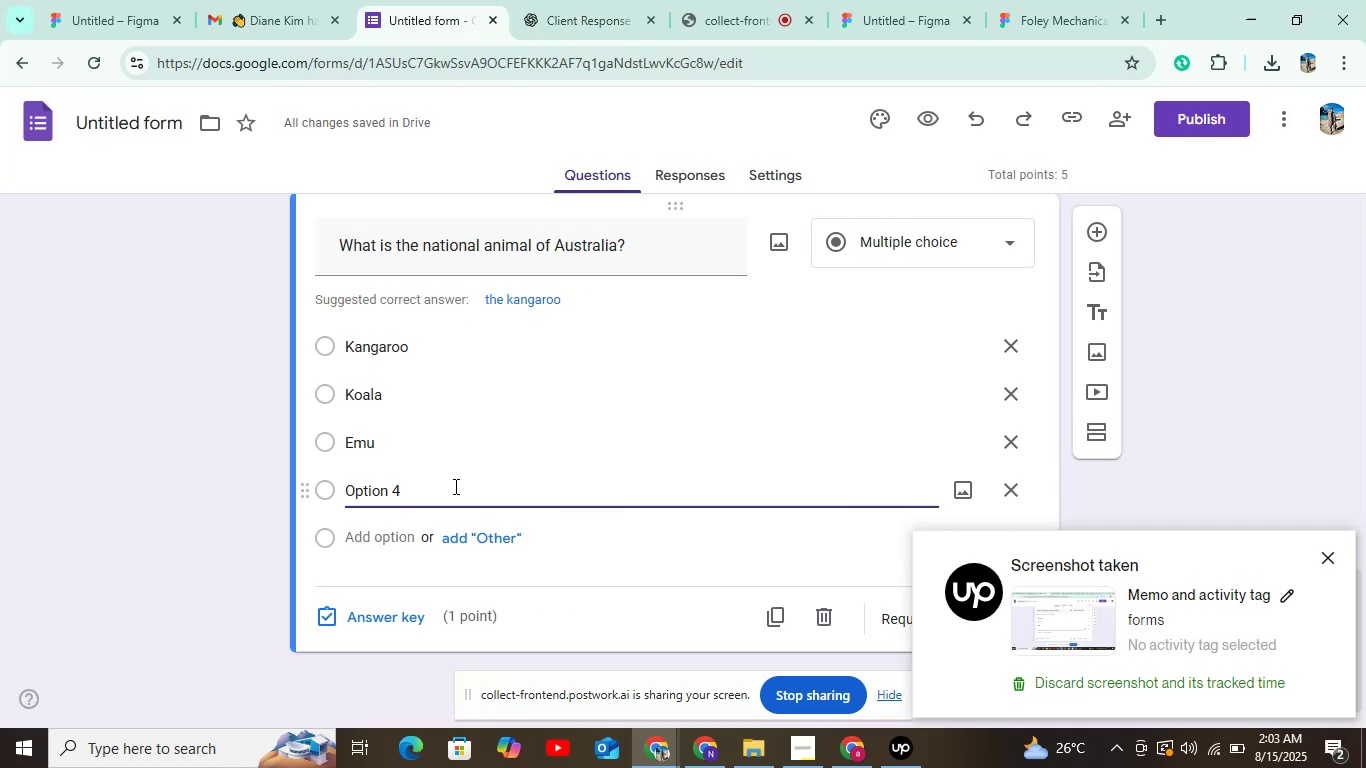 
left_click_drag(start_coordinate=[452, 486], to_coordinate=[330, 498])
 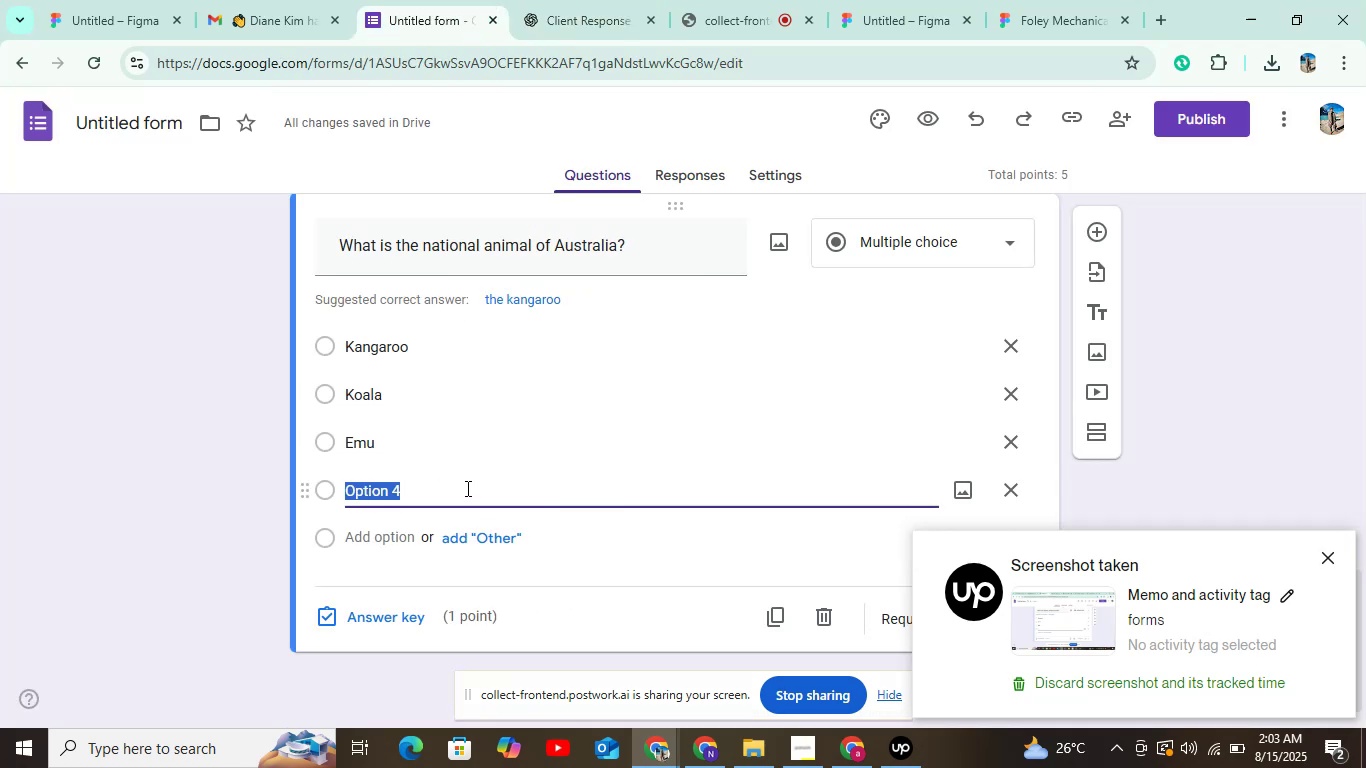 
key(Control+V)
 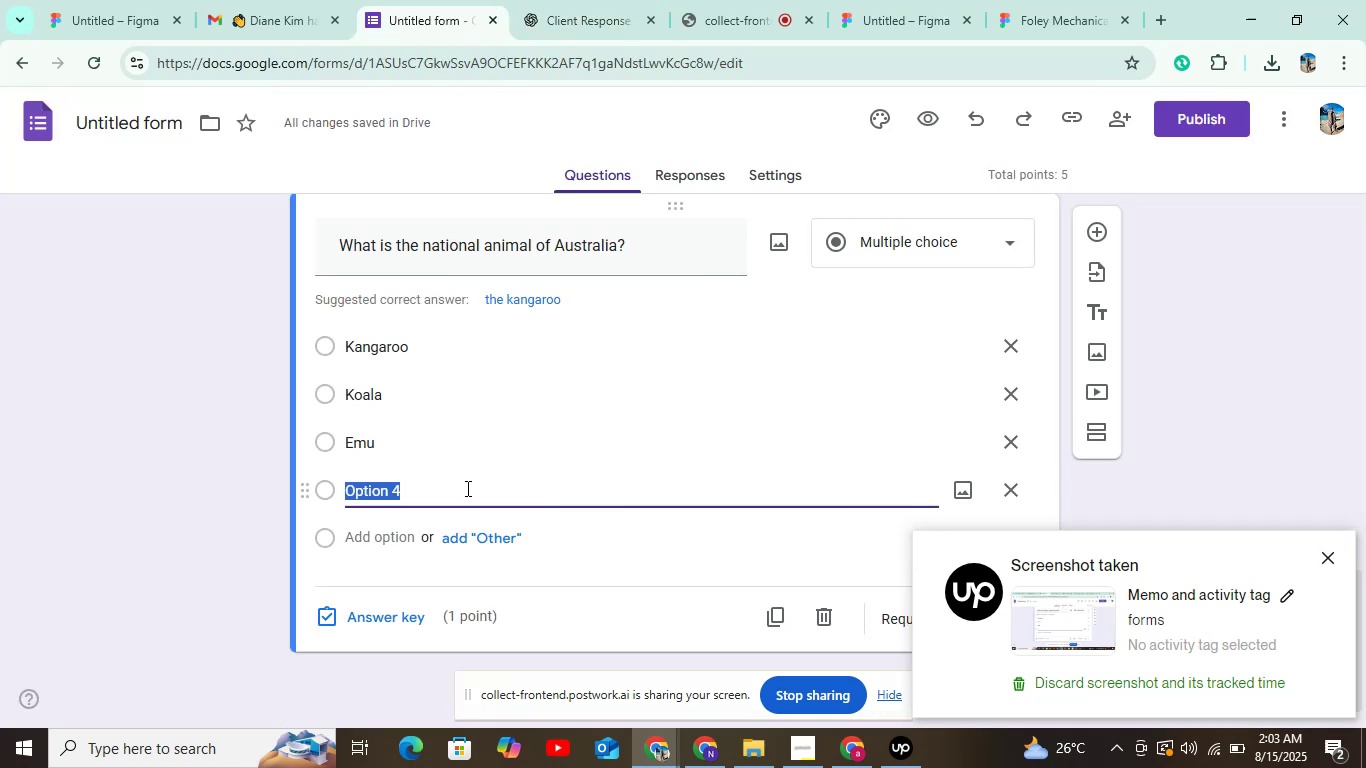 
key(Control+F)
 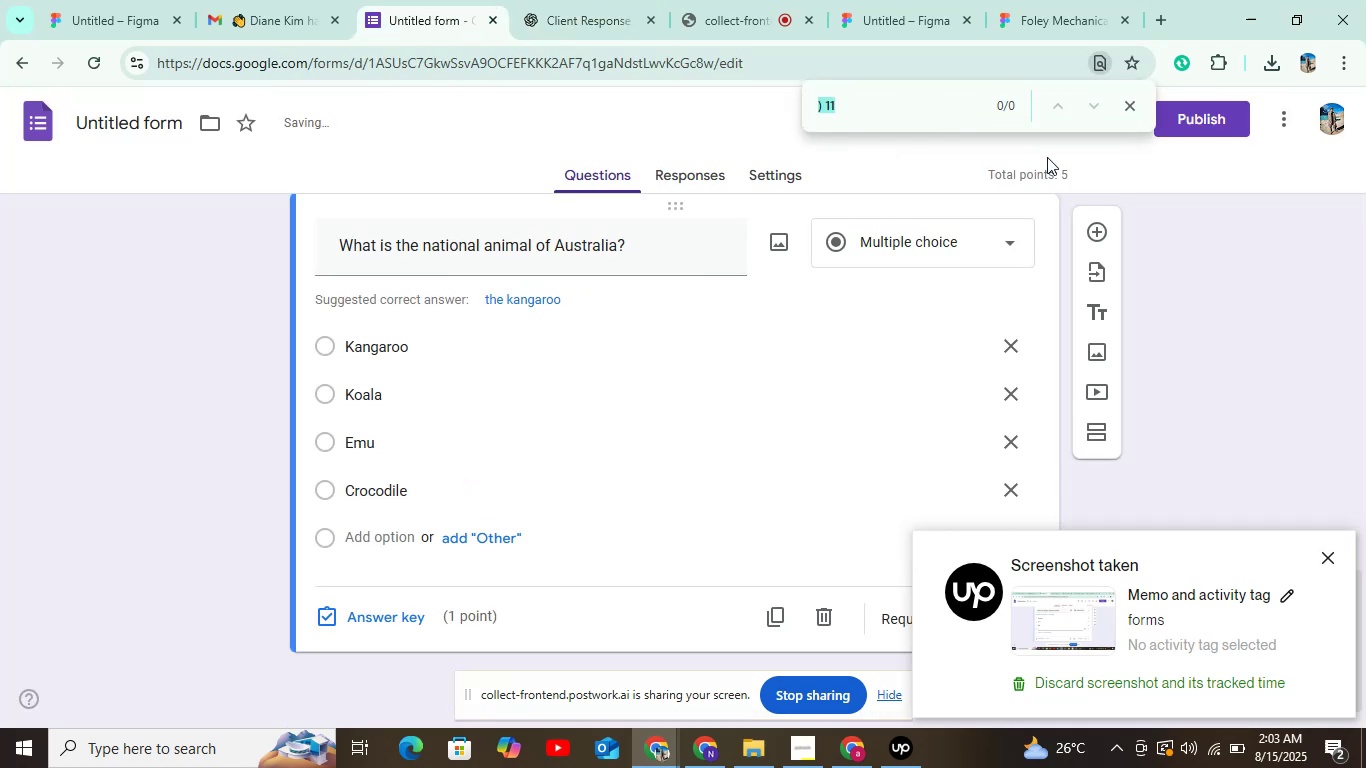 
left_click([1163, 192])
 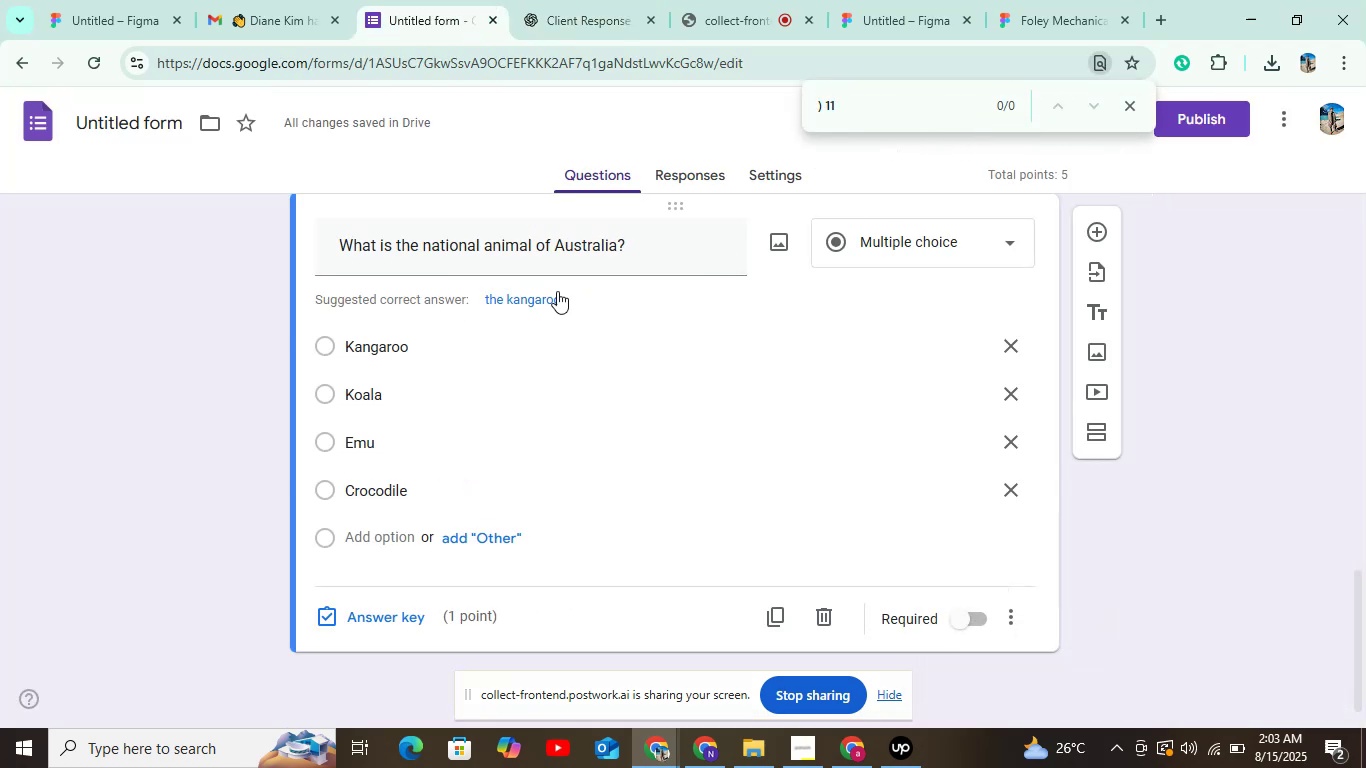 
left_click([369, 615])
 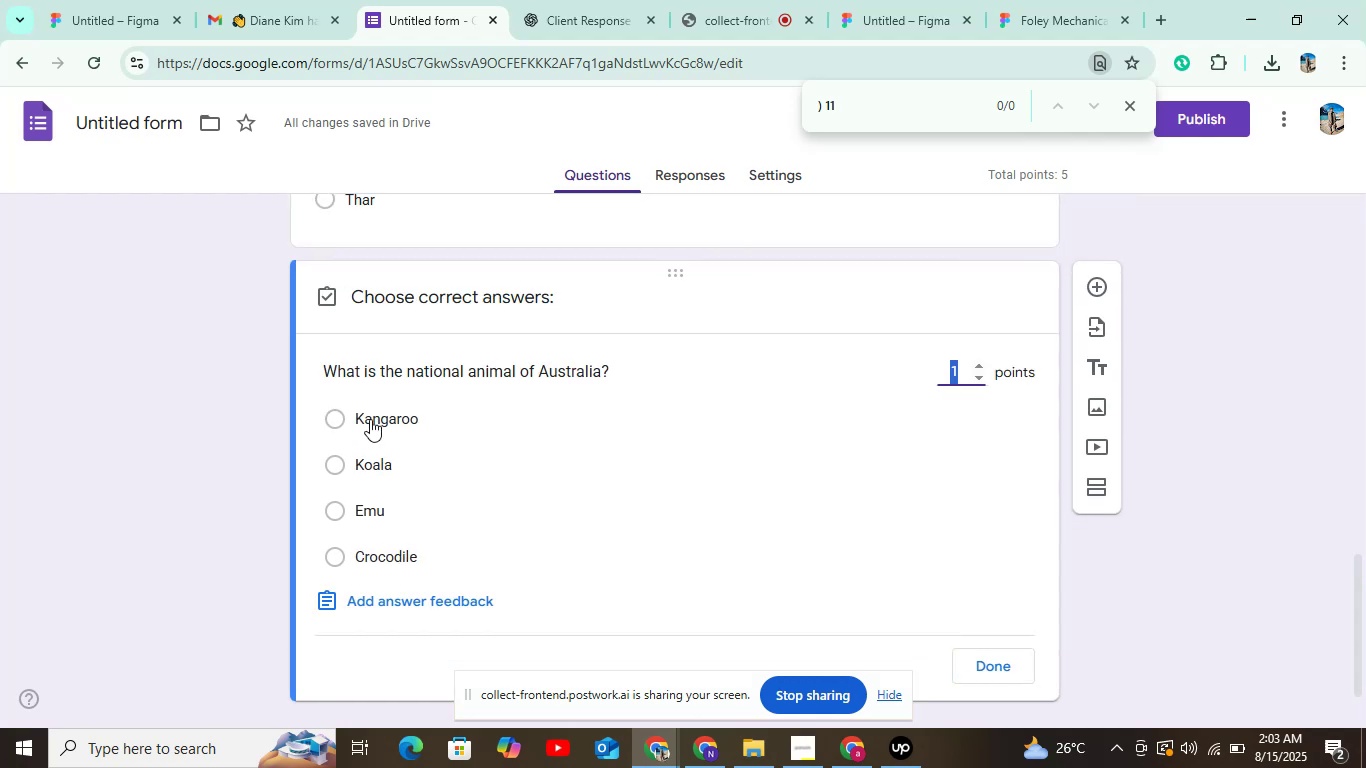 
left_click([370, 419])
 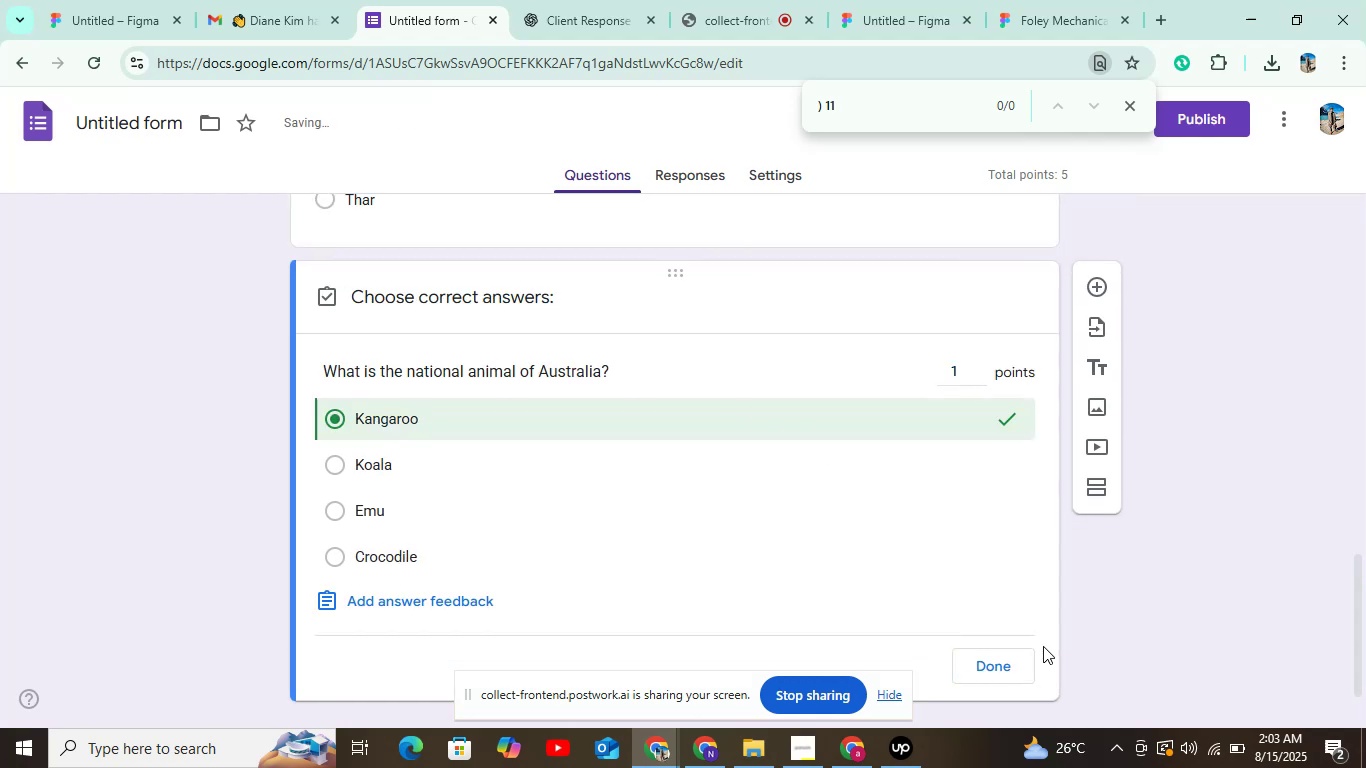 
left_click([994, 669])
 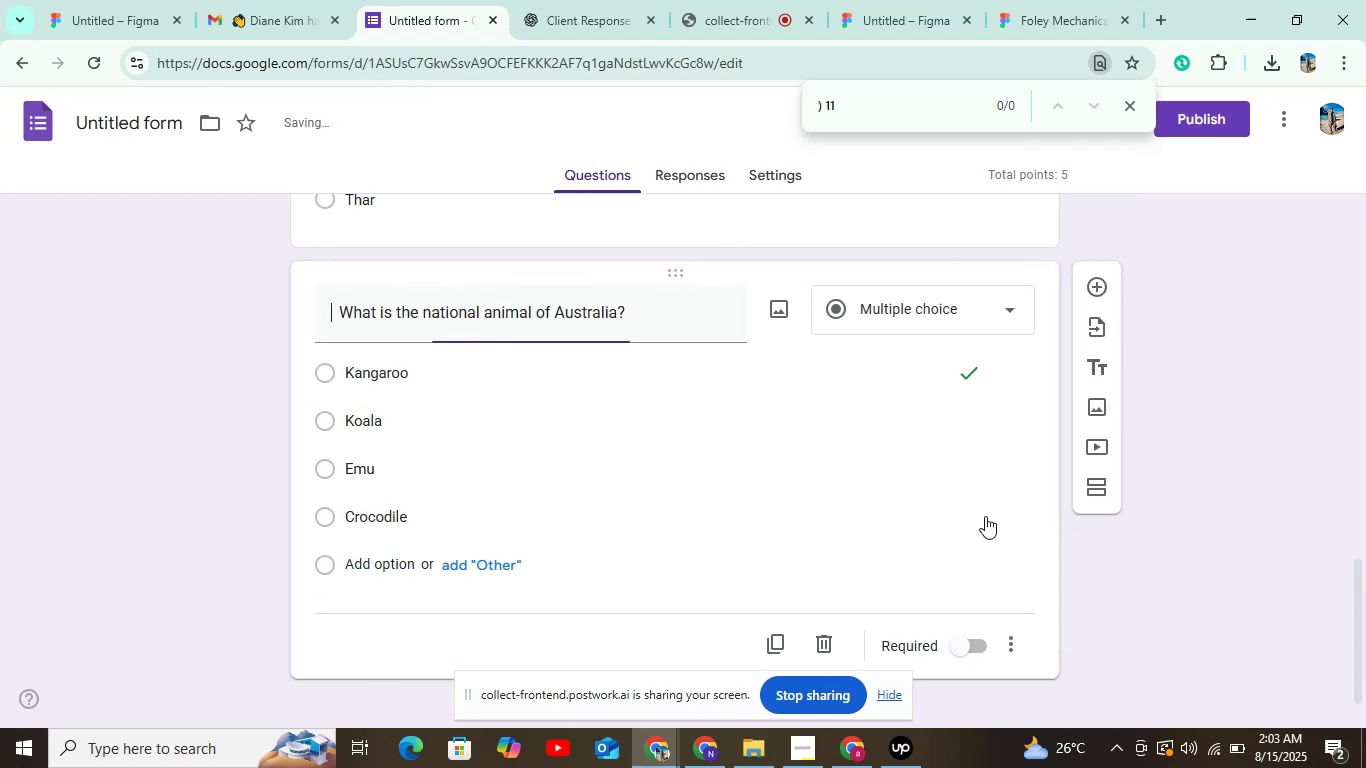 
scroll: coordinate [986, 510], scroll_direction: down, amount: 4.0
 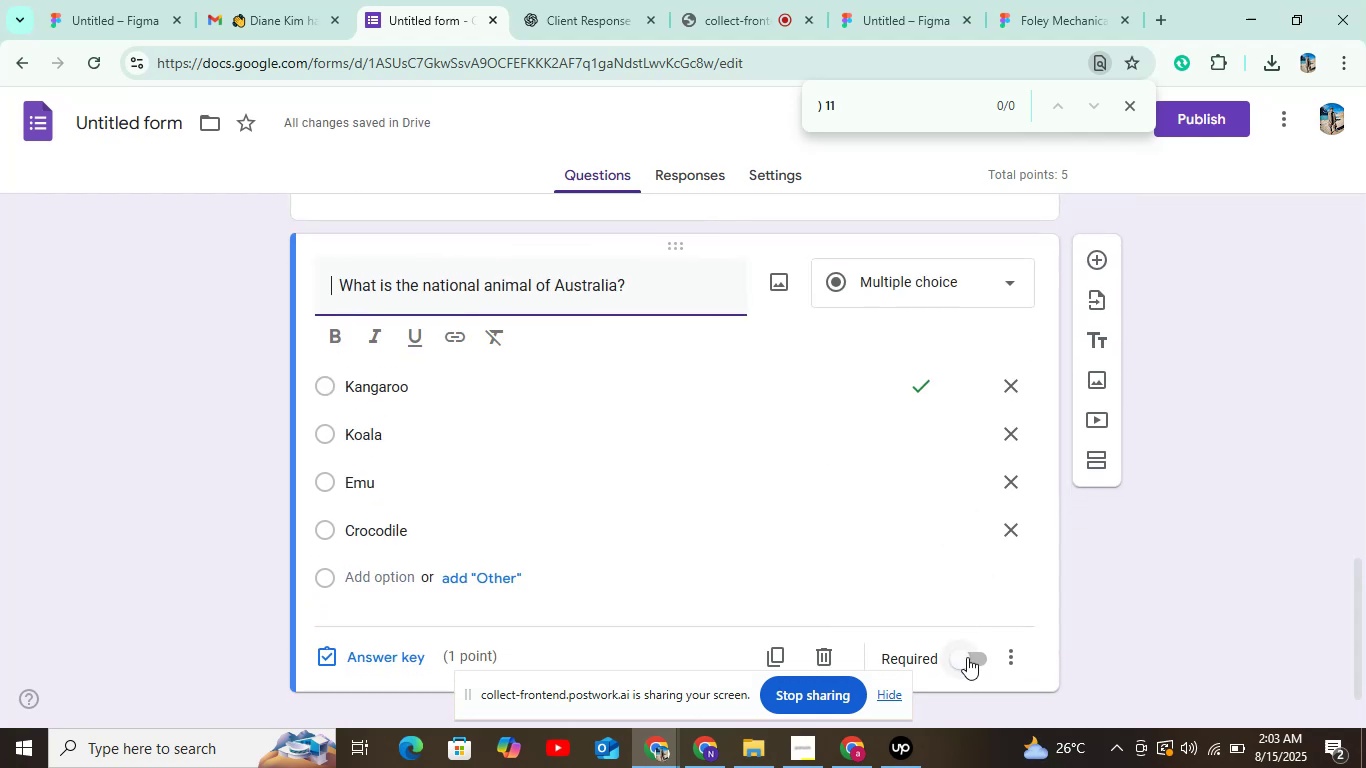 
left_click([967, 657])
 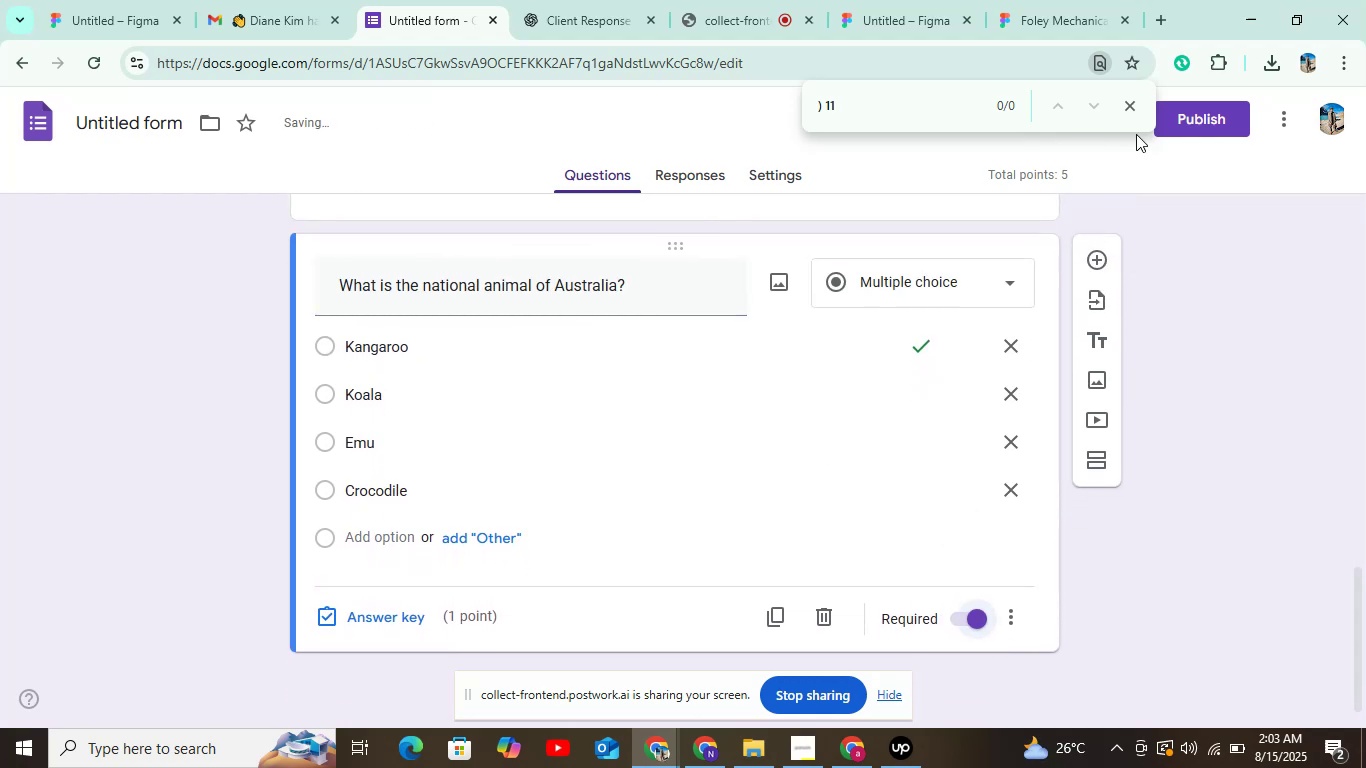 
left_click([1212, 125])
 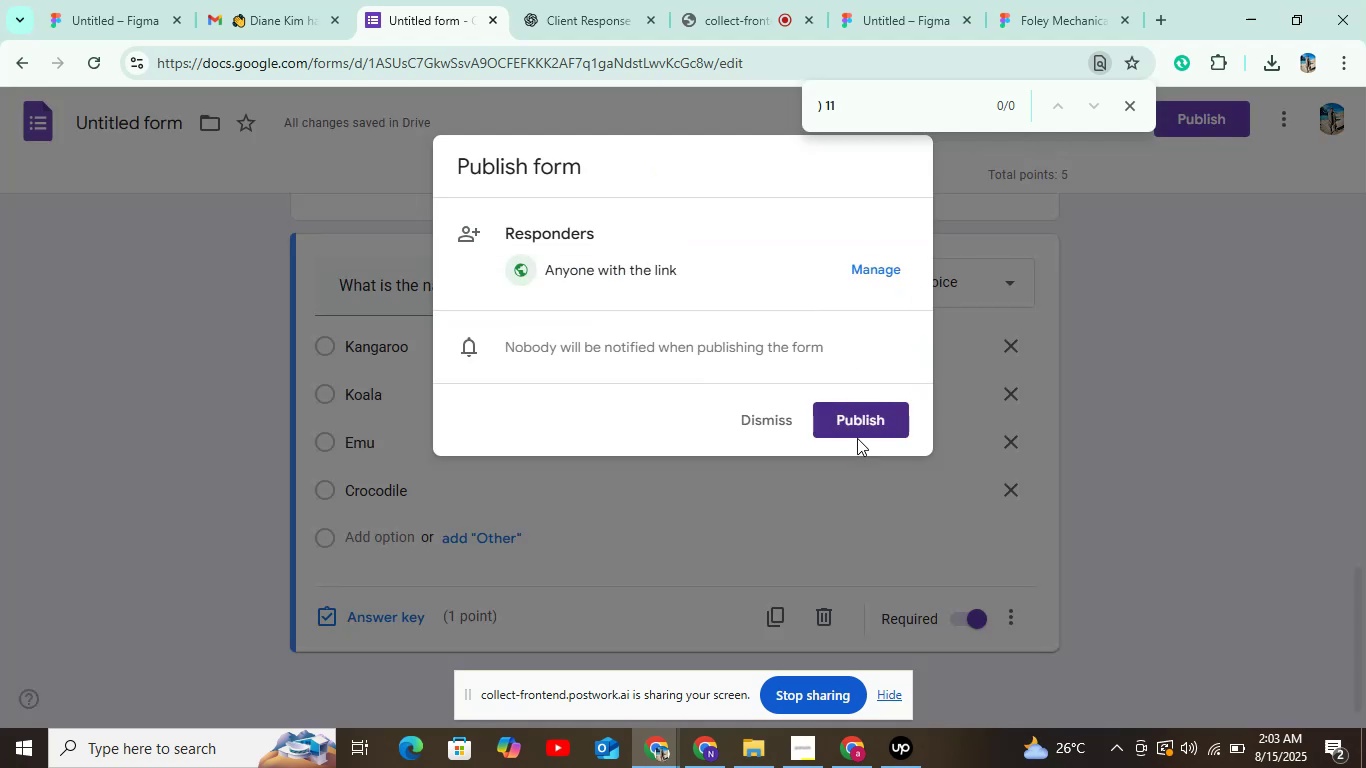 
left_click([860, 424])
 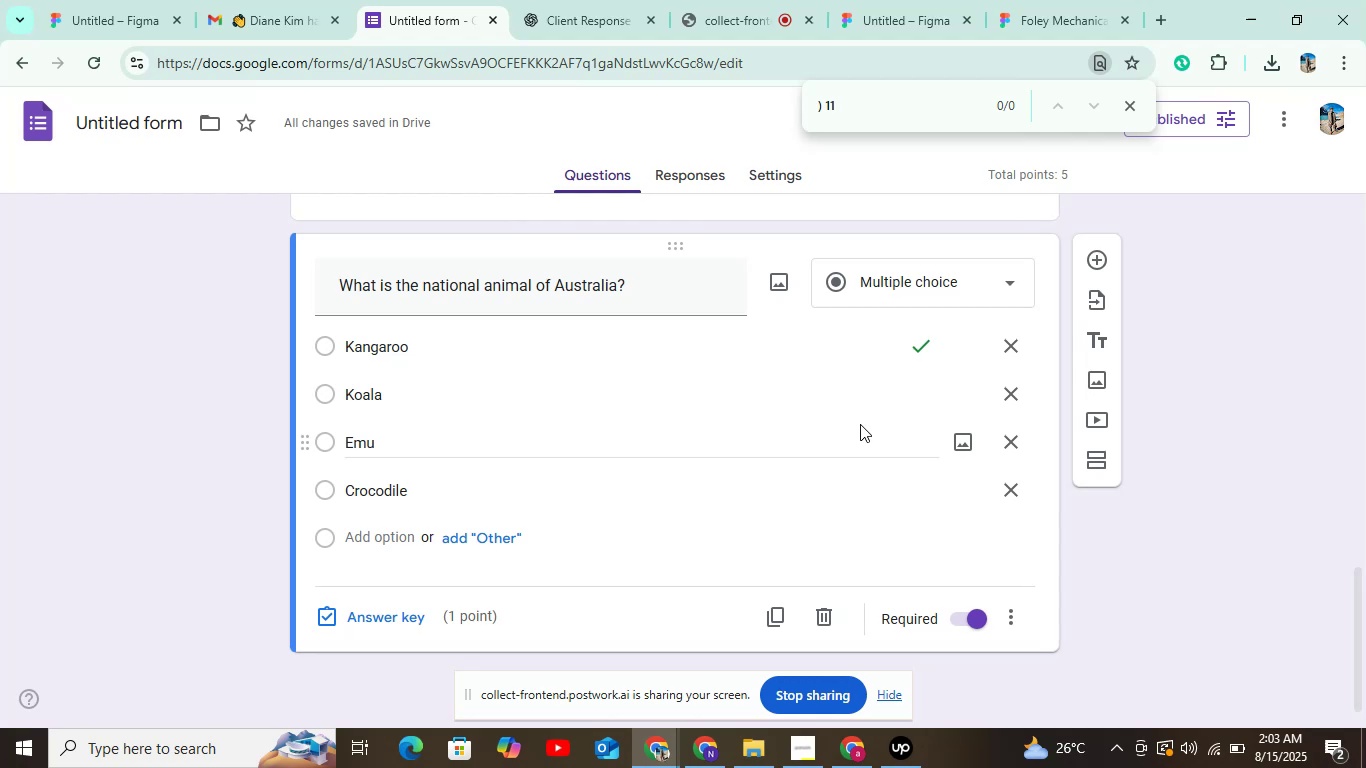 
wait(14.58)
 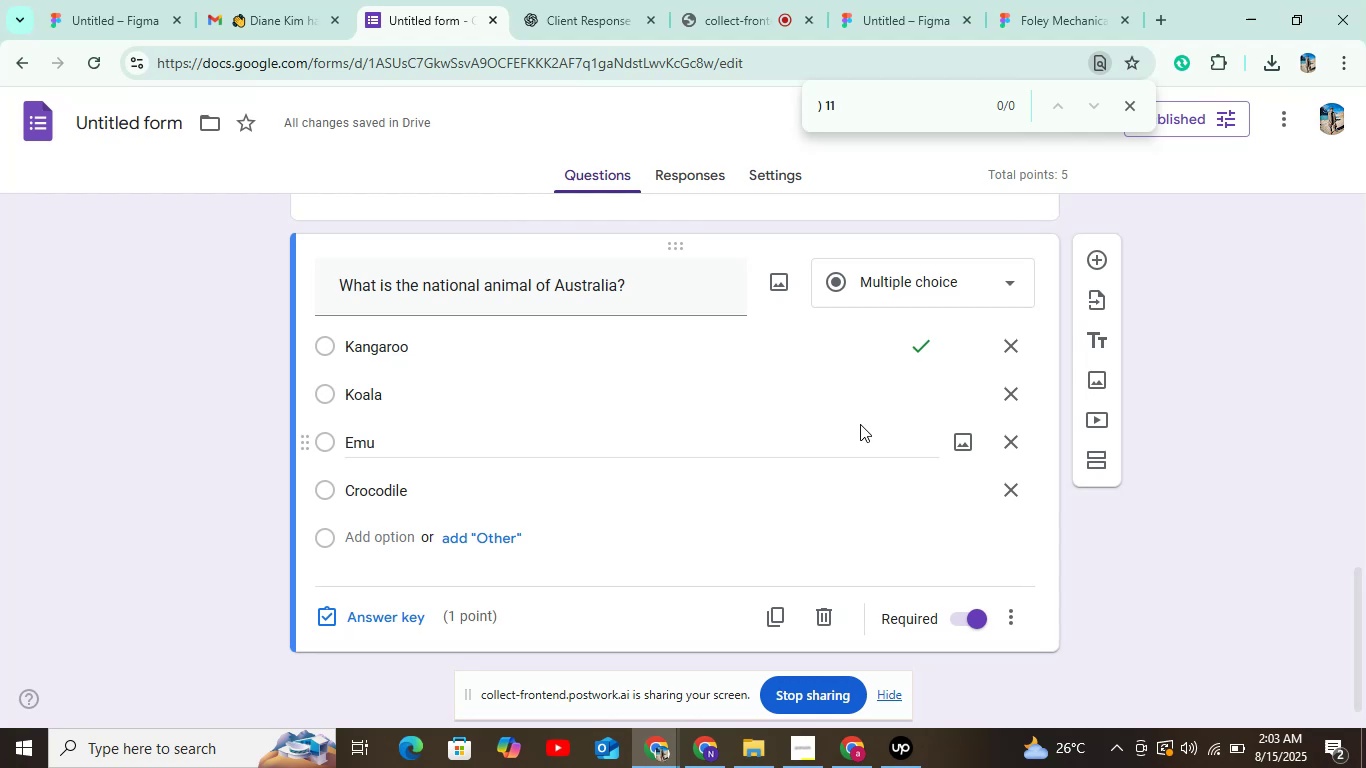 
left_click([1132, 110])
 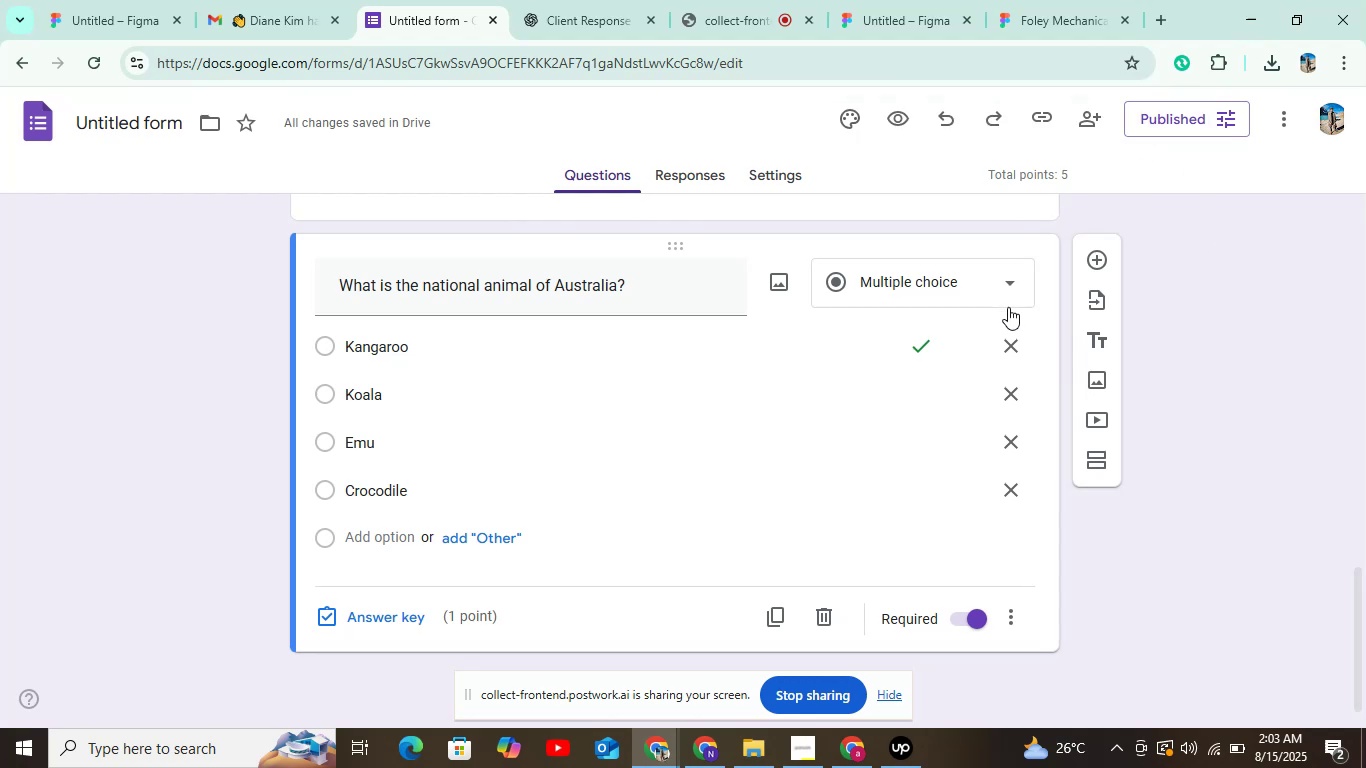 
scroll: coordinate [889, 595], scroll_direction: down, amount: 3.0
 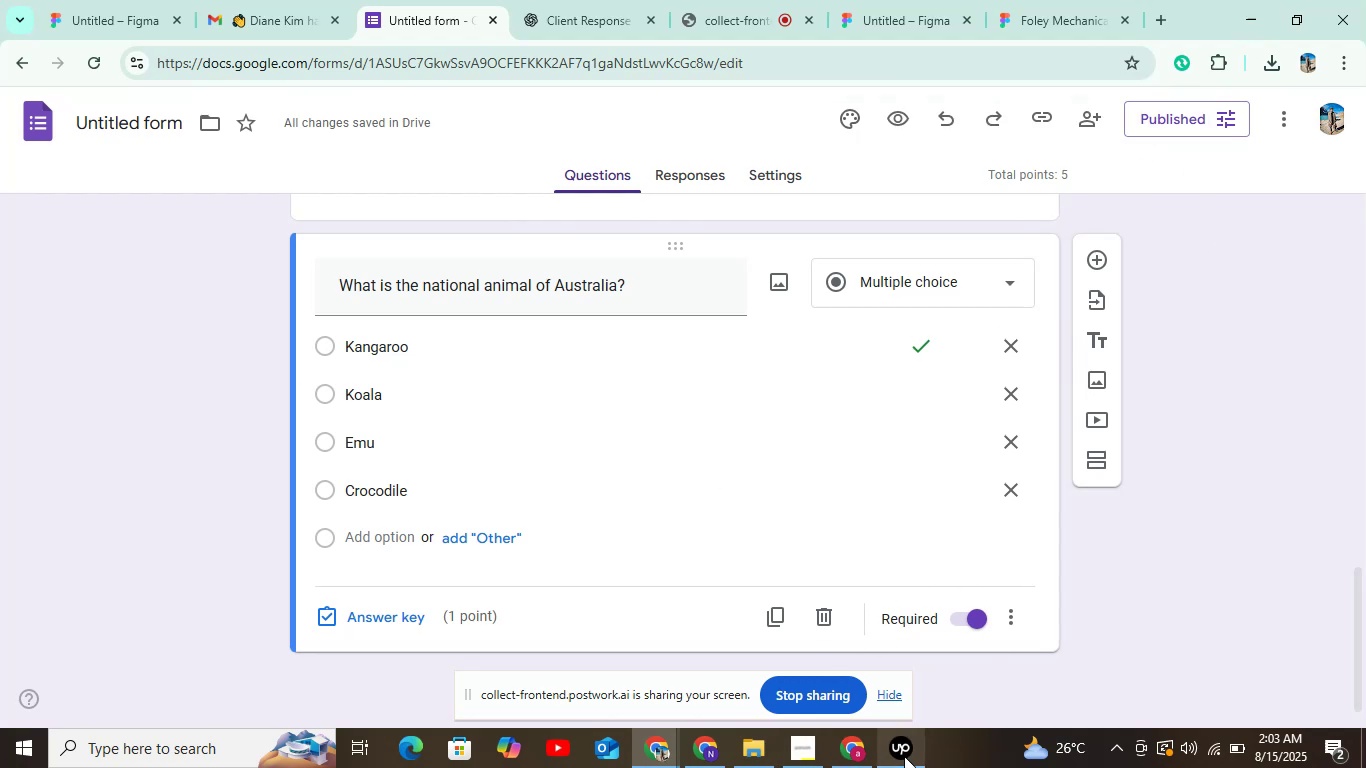 
left_click([904, 756])
 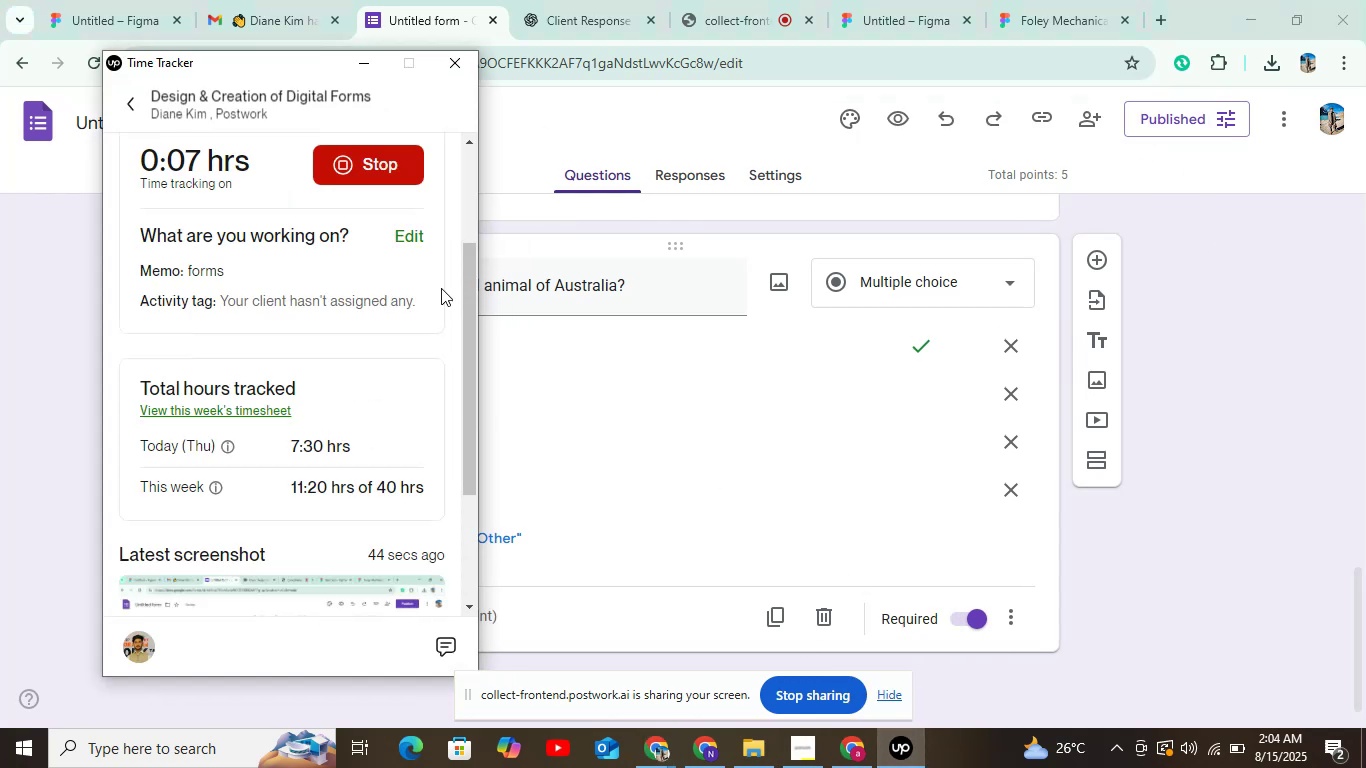 
left_click_drag(start_coordinate=[474, 310], to_coordinate=[477, 196])
 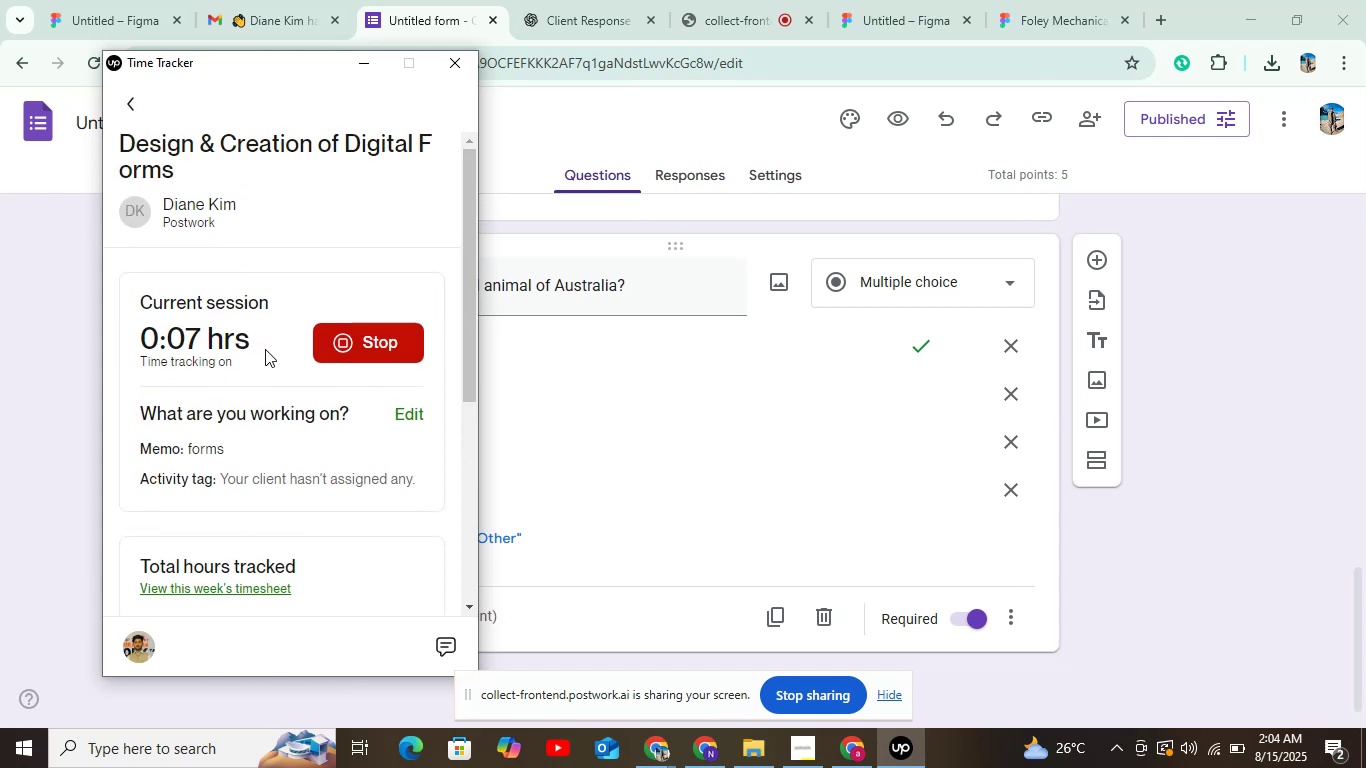 
wait(10.24)
 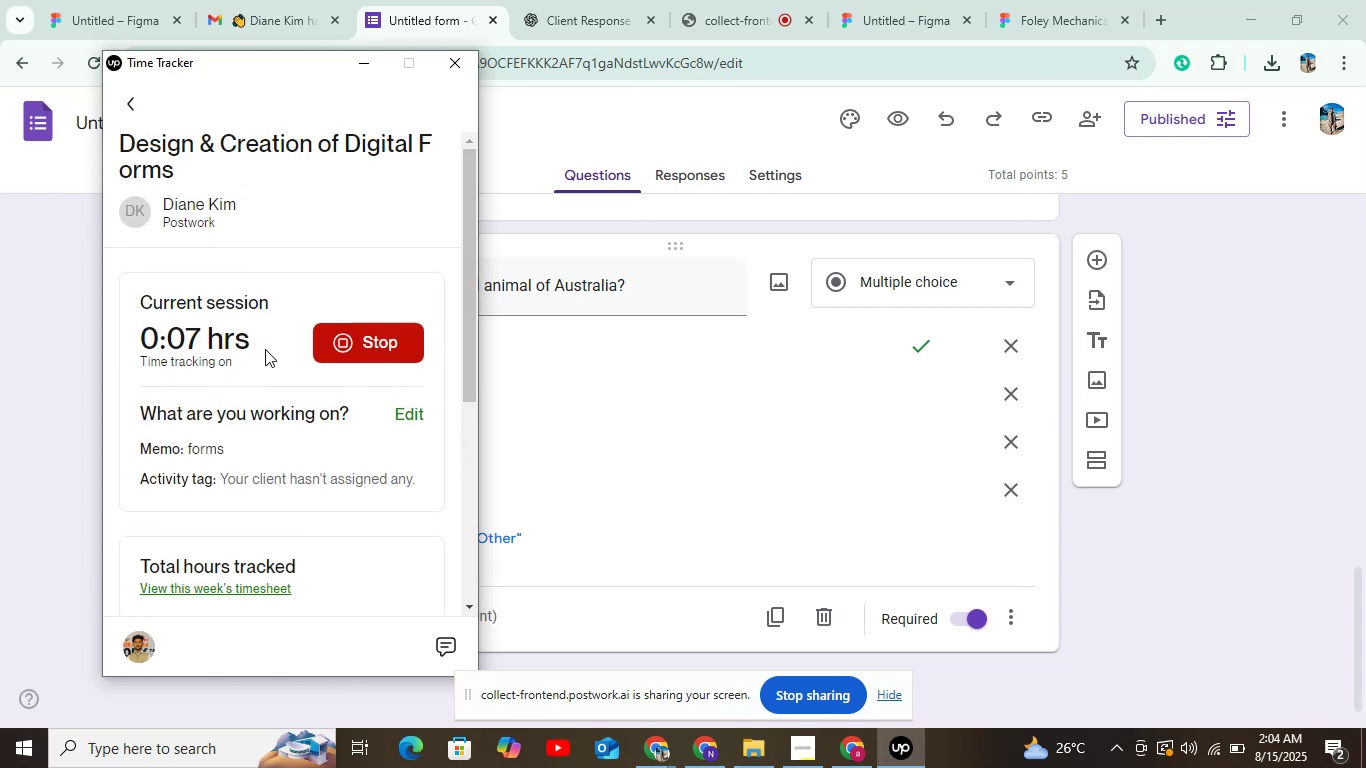 
left_click([360, 66])
 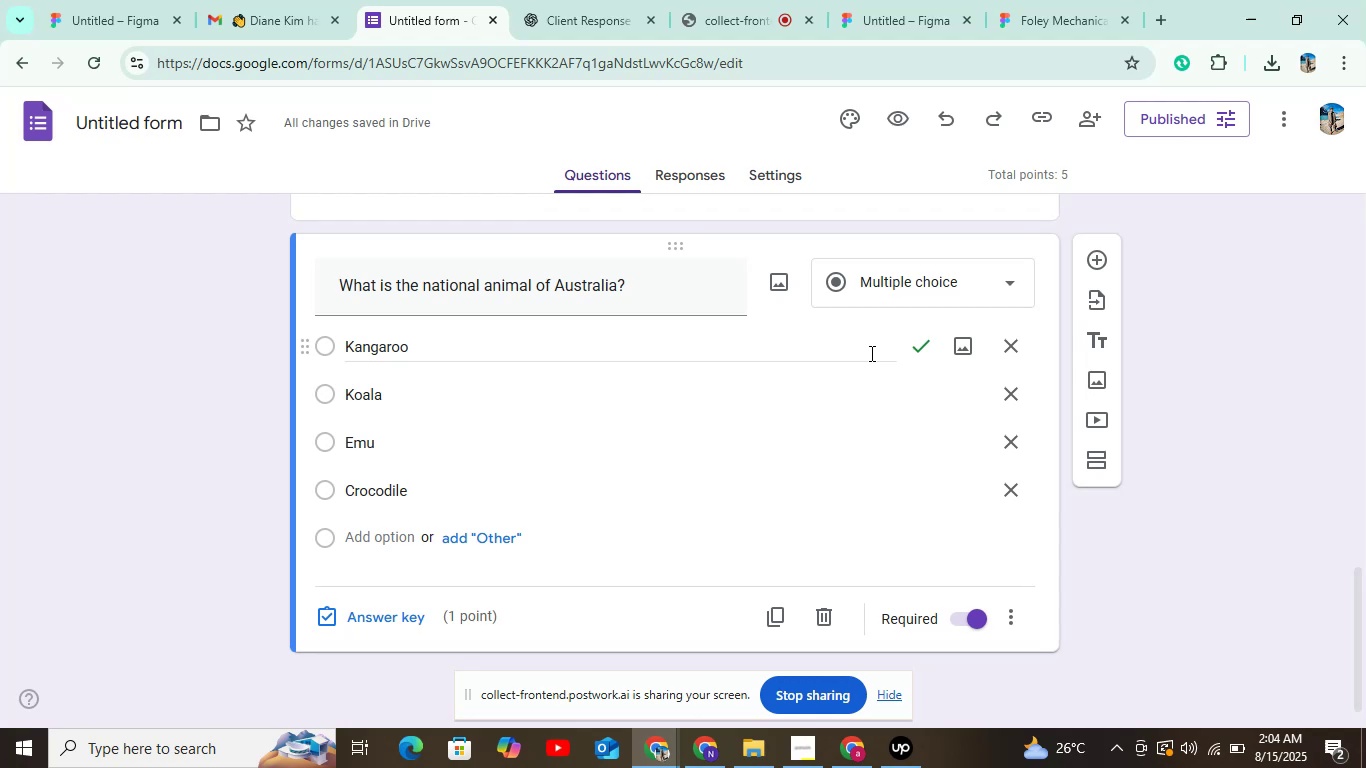 
wait(15.06)
 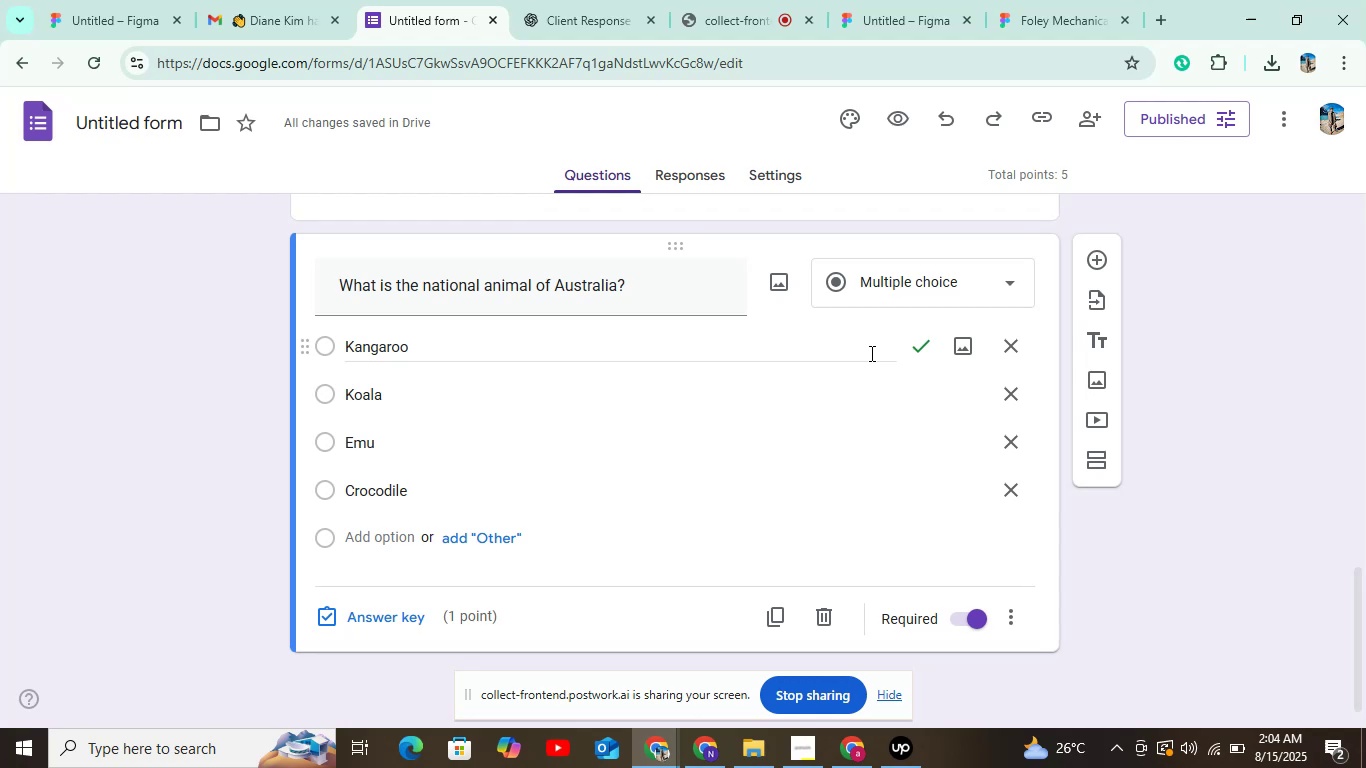 
left_click([587, 17])
 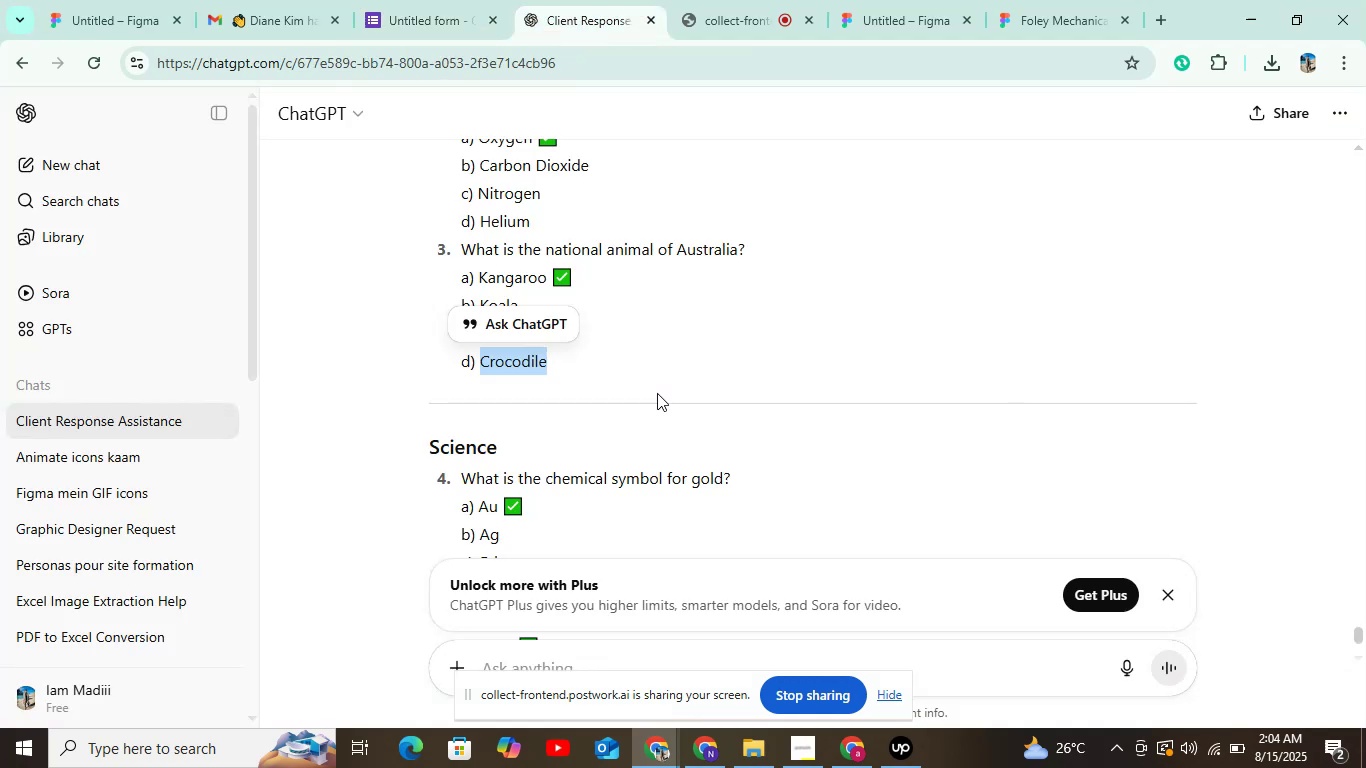 
scroll: coordinate [576, 381], scroll_direction: down, amount: 3.0
 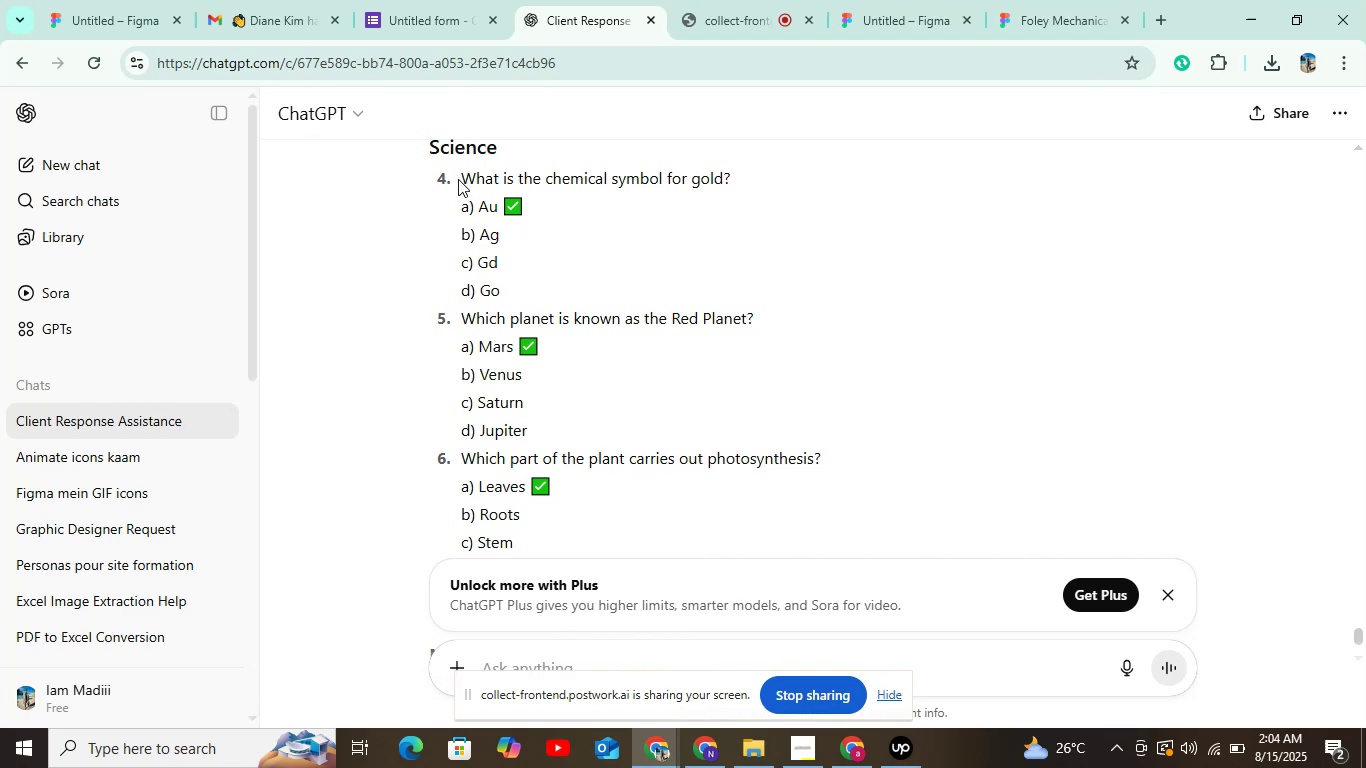 
left_click_drag(start_coordinate=[456, 174], to_coordinate=[743, 181])
 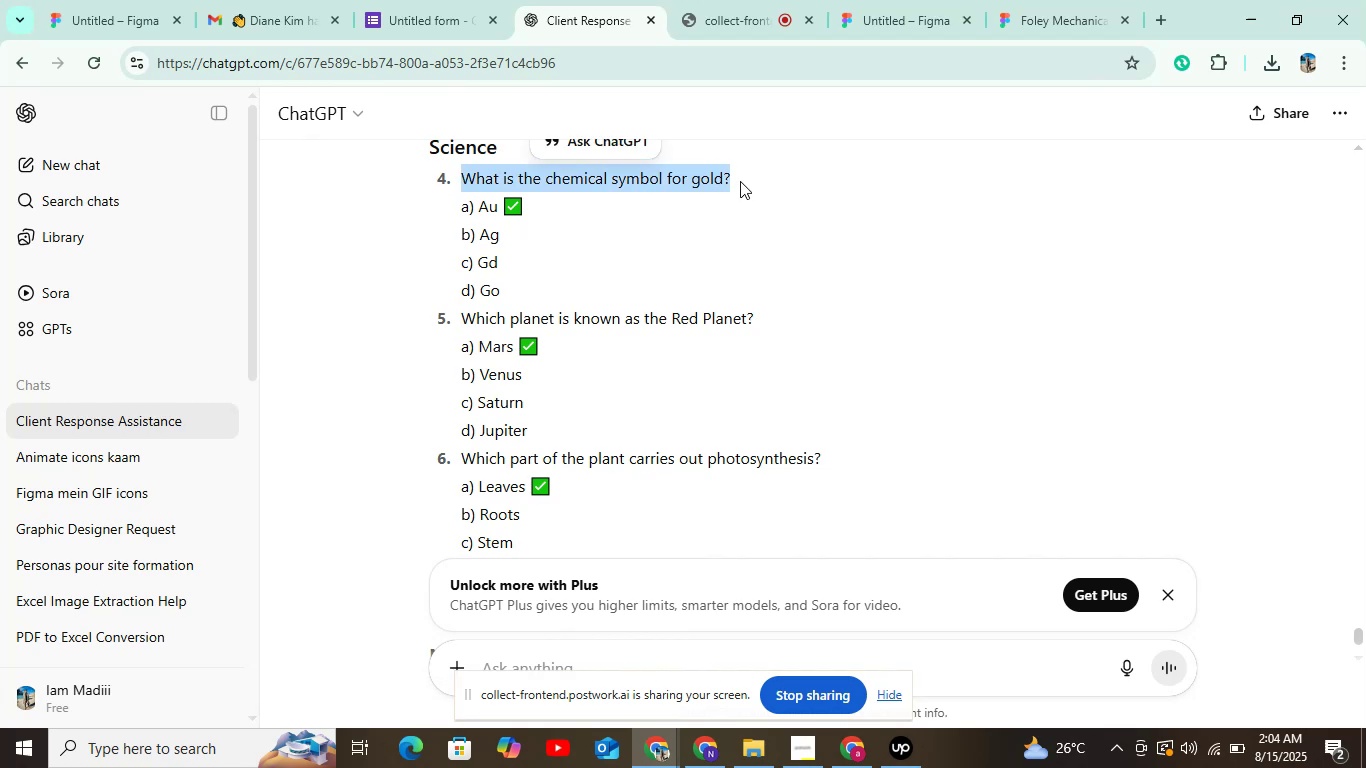 
key(Control+C)
 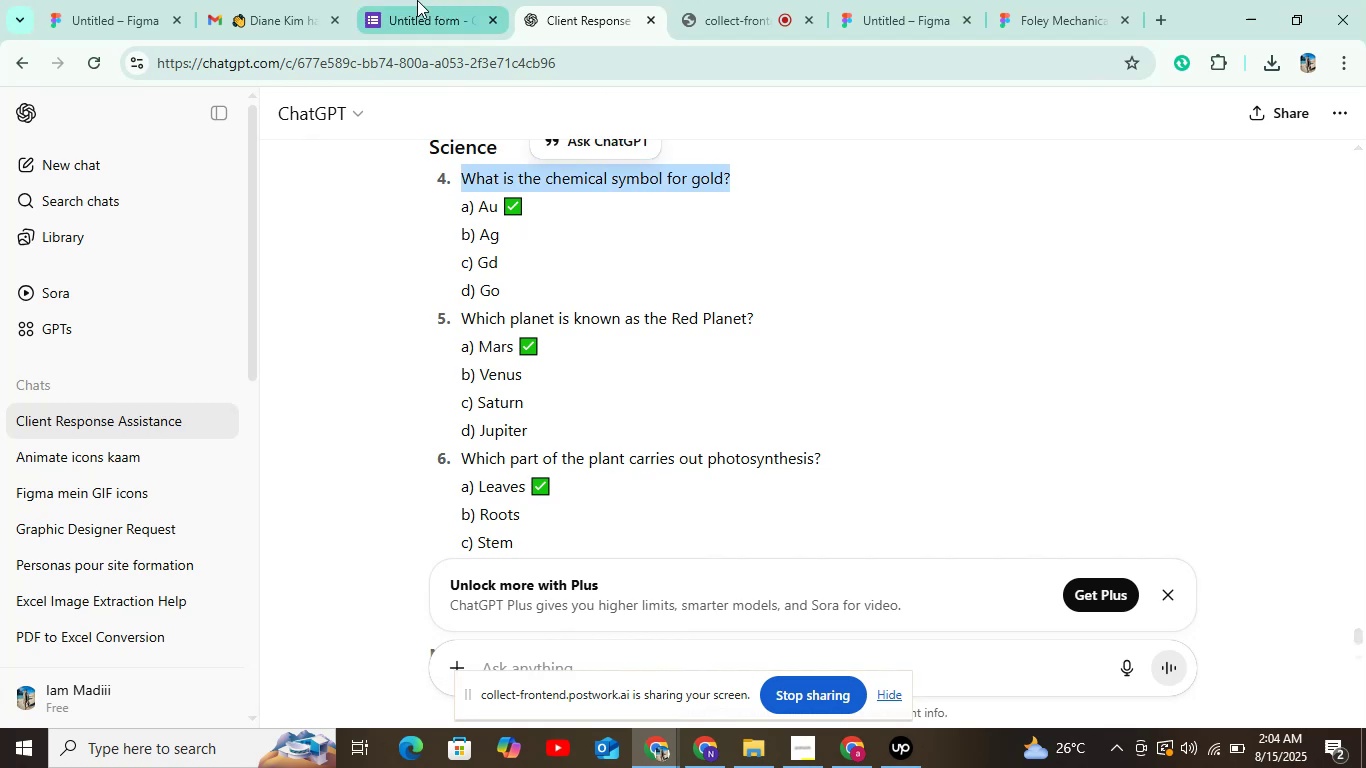 
left_click([417, 0])
 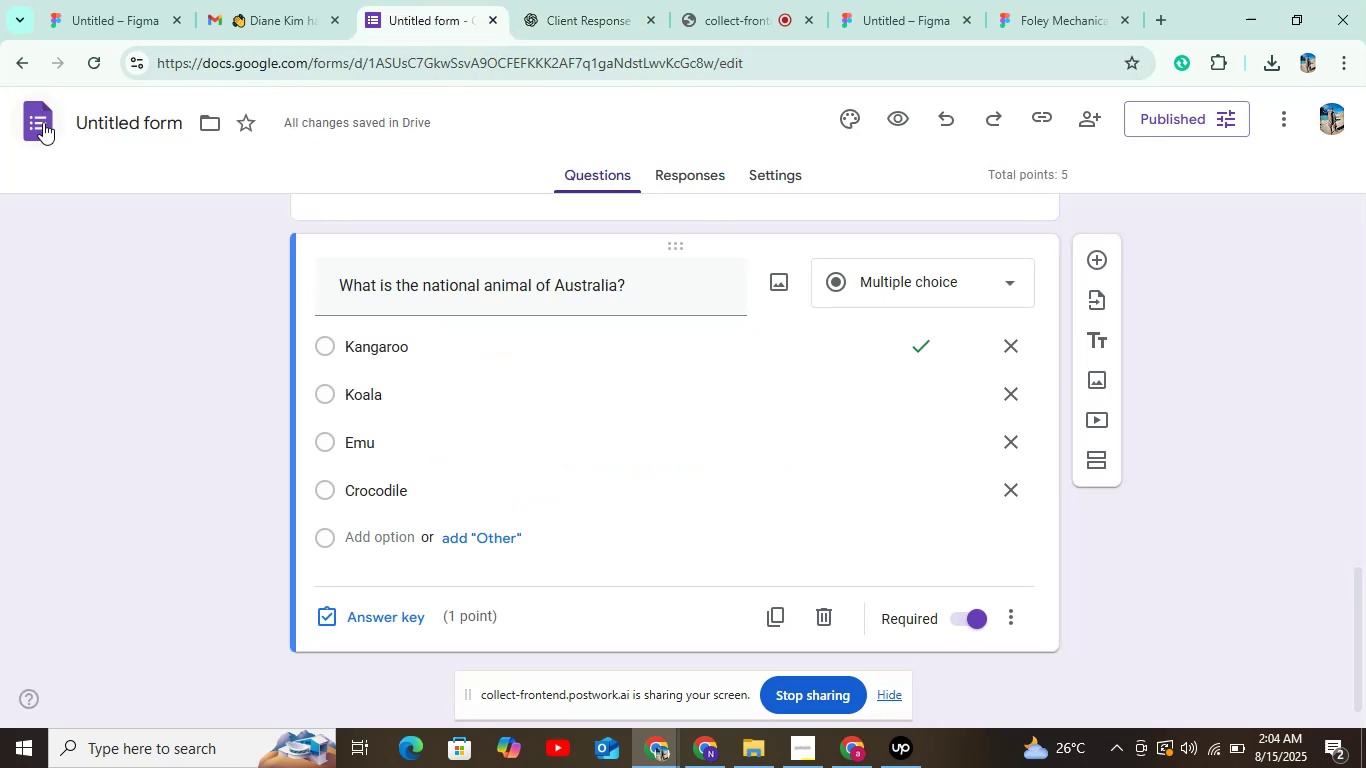 
left_click([43, 122])
 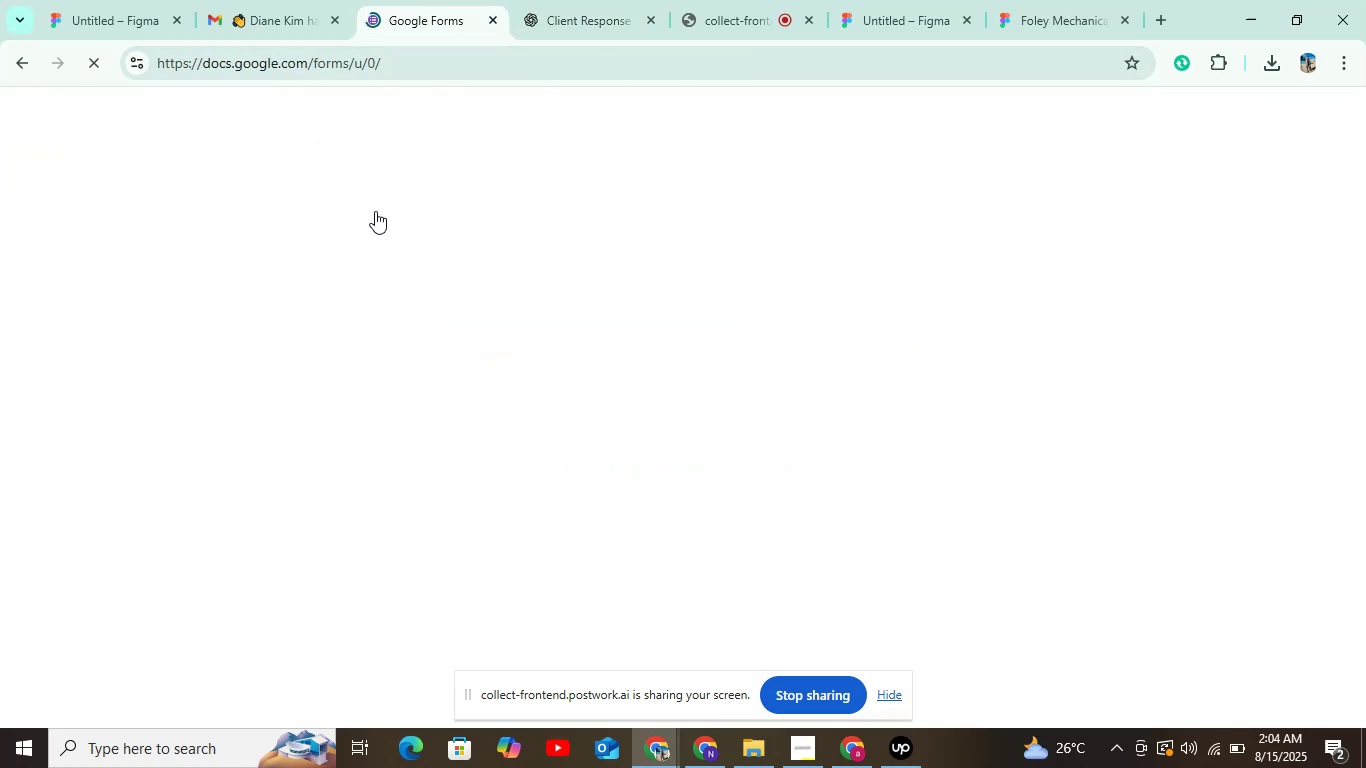 
left_click([268, 272])
 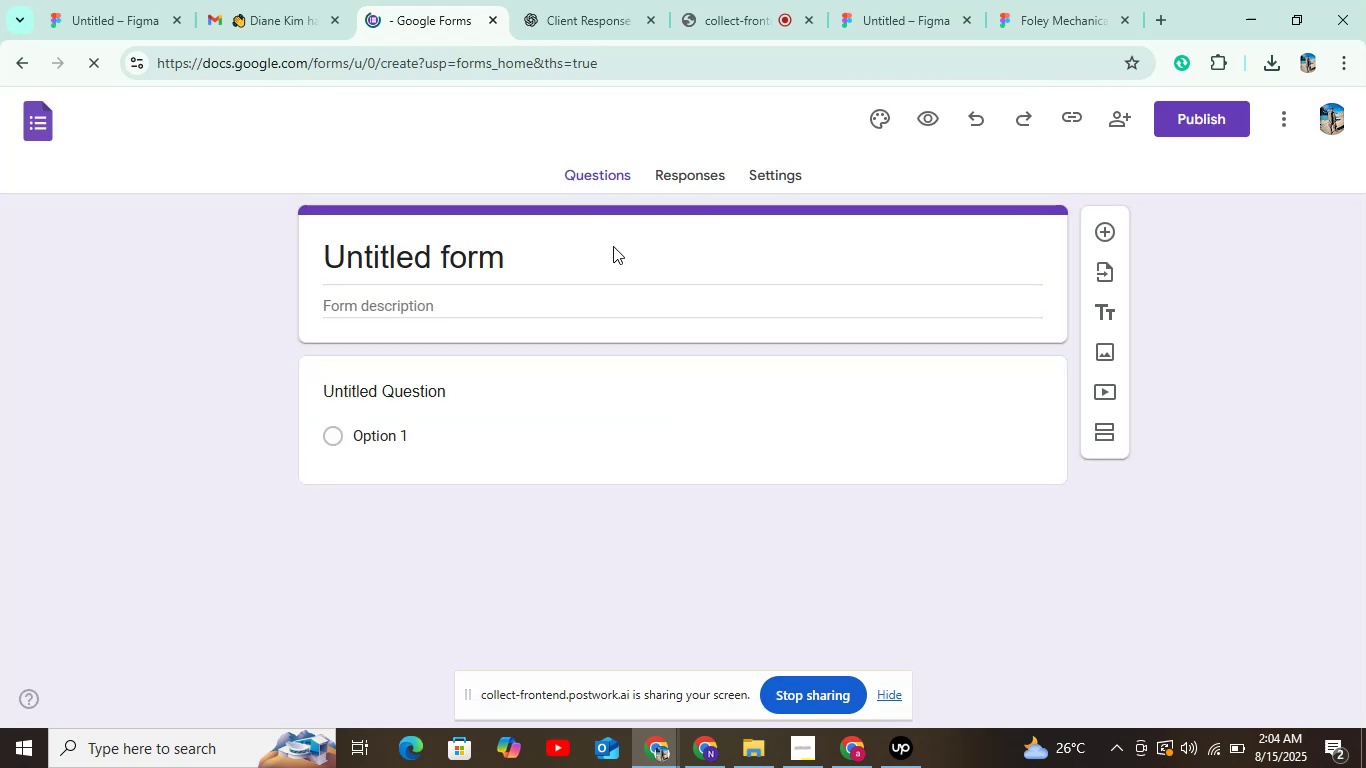 
left_click([485, 405])
 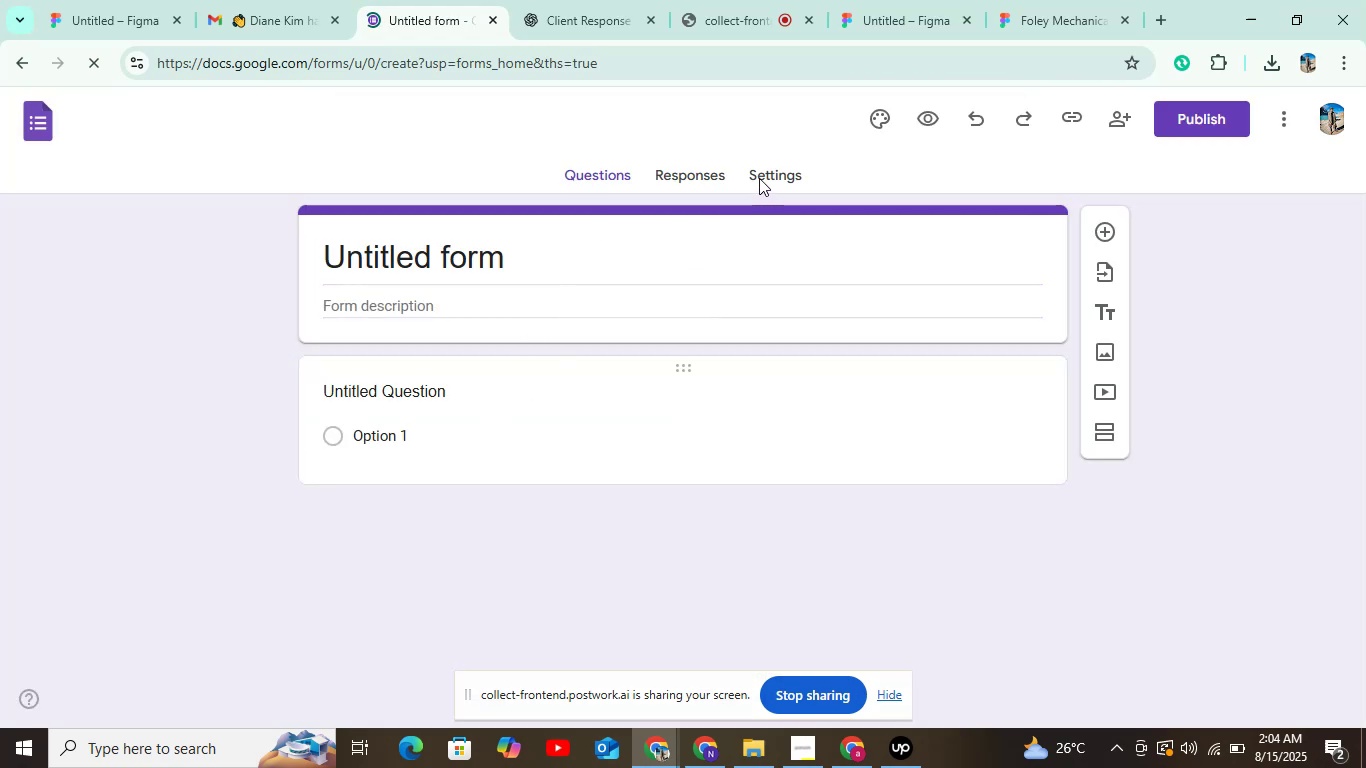 
left_click([761, 178])
 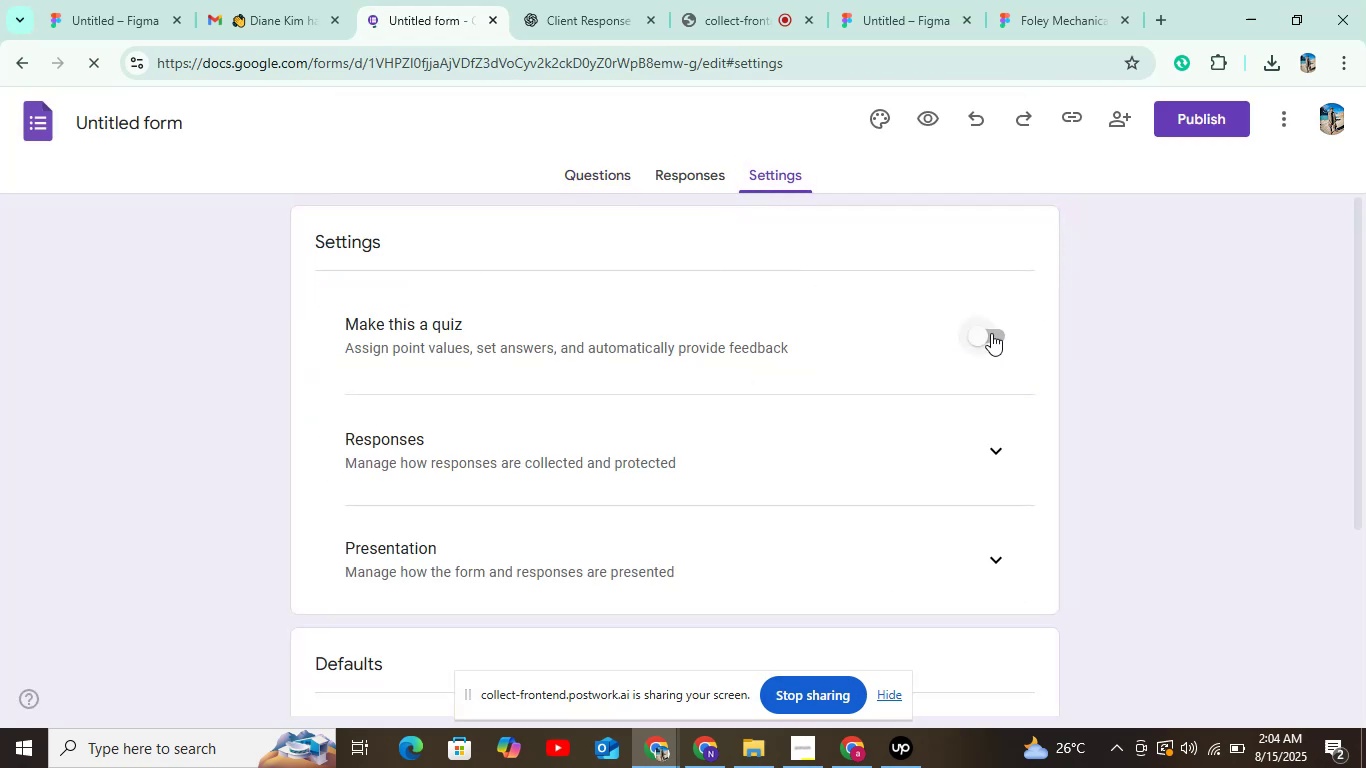 
left_click([979, 343])
 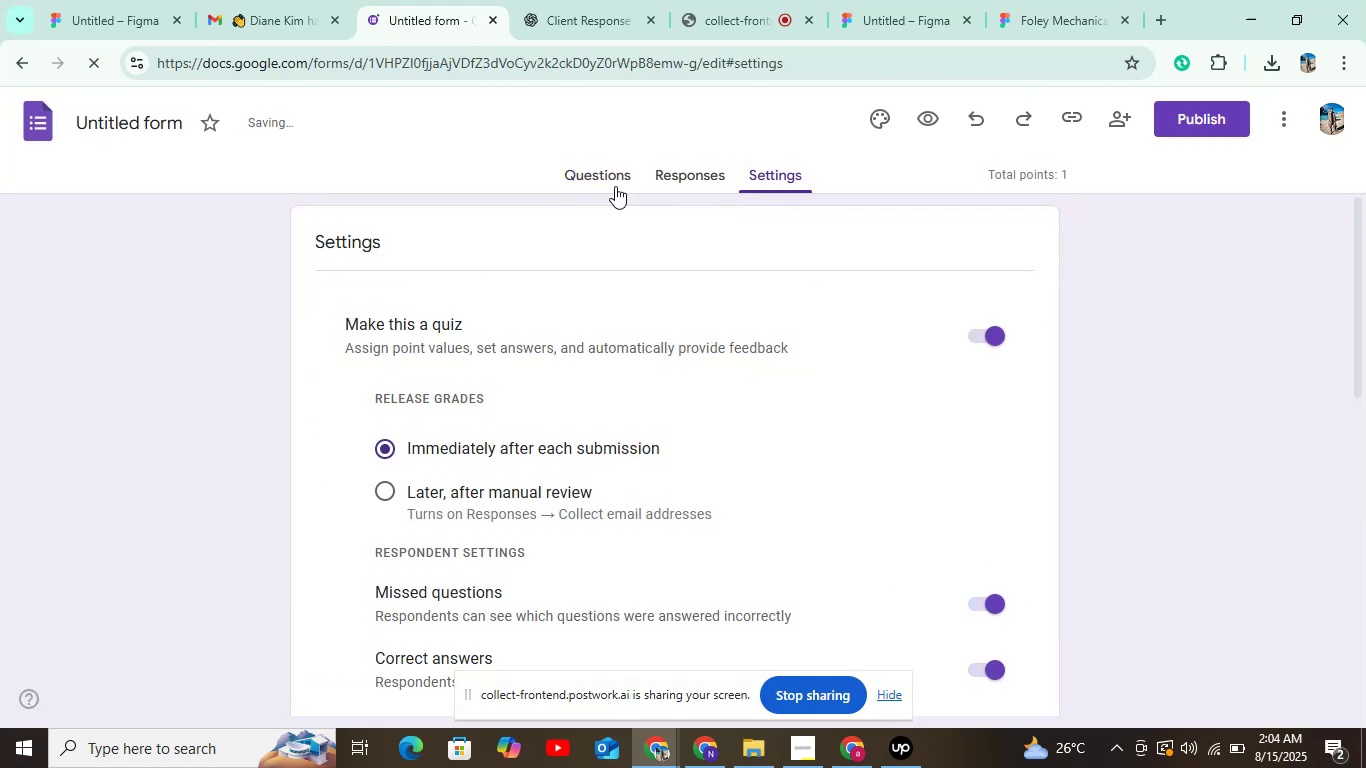 
left_click([610, 182])
 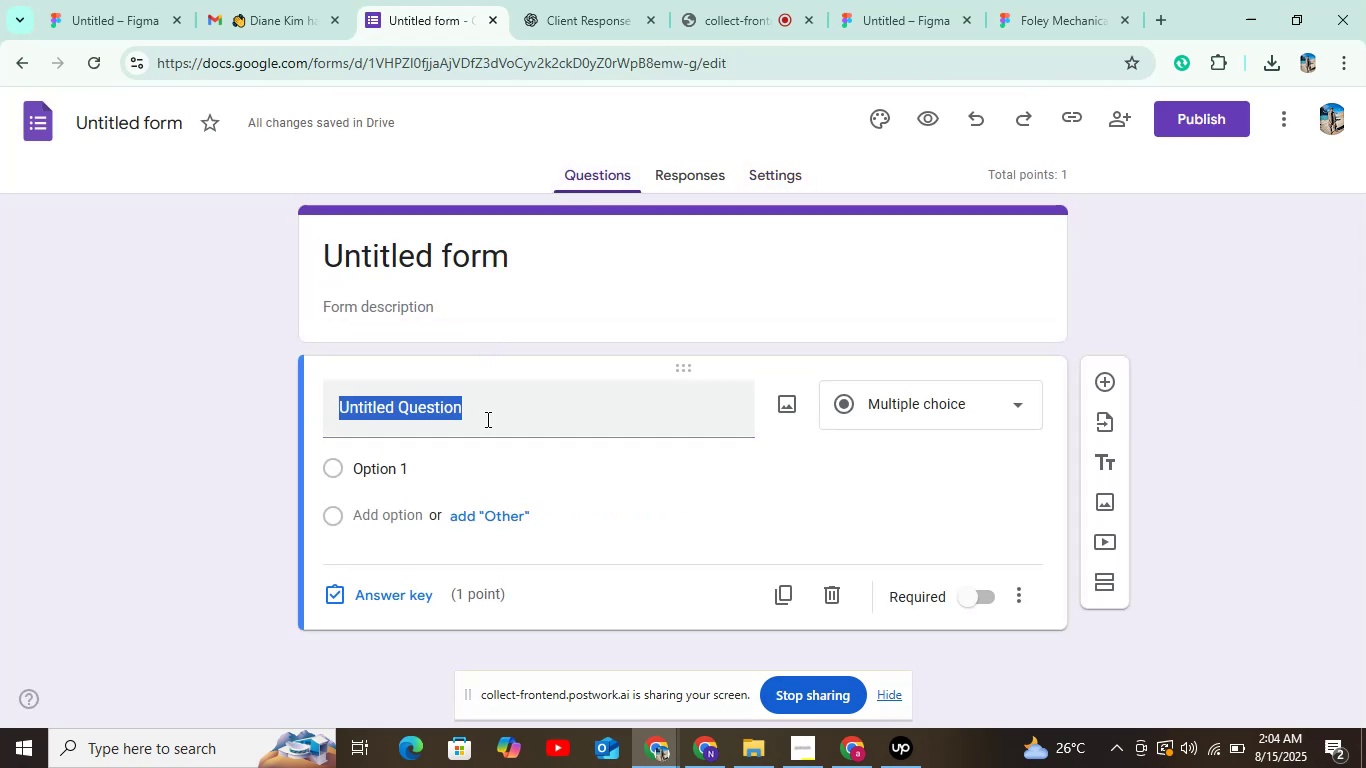 
key(Control+V)
 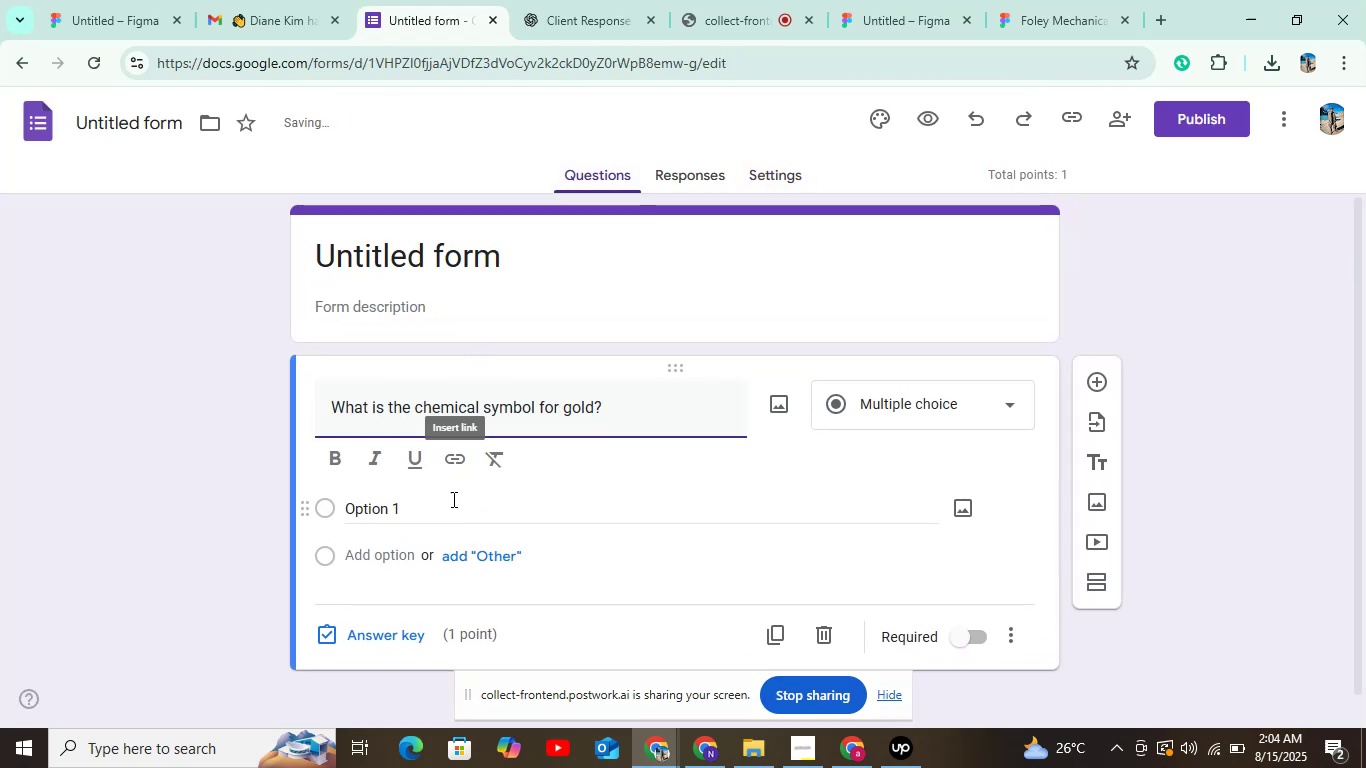 
left_click([452, 501])
 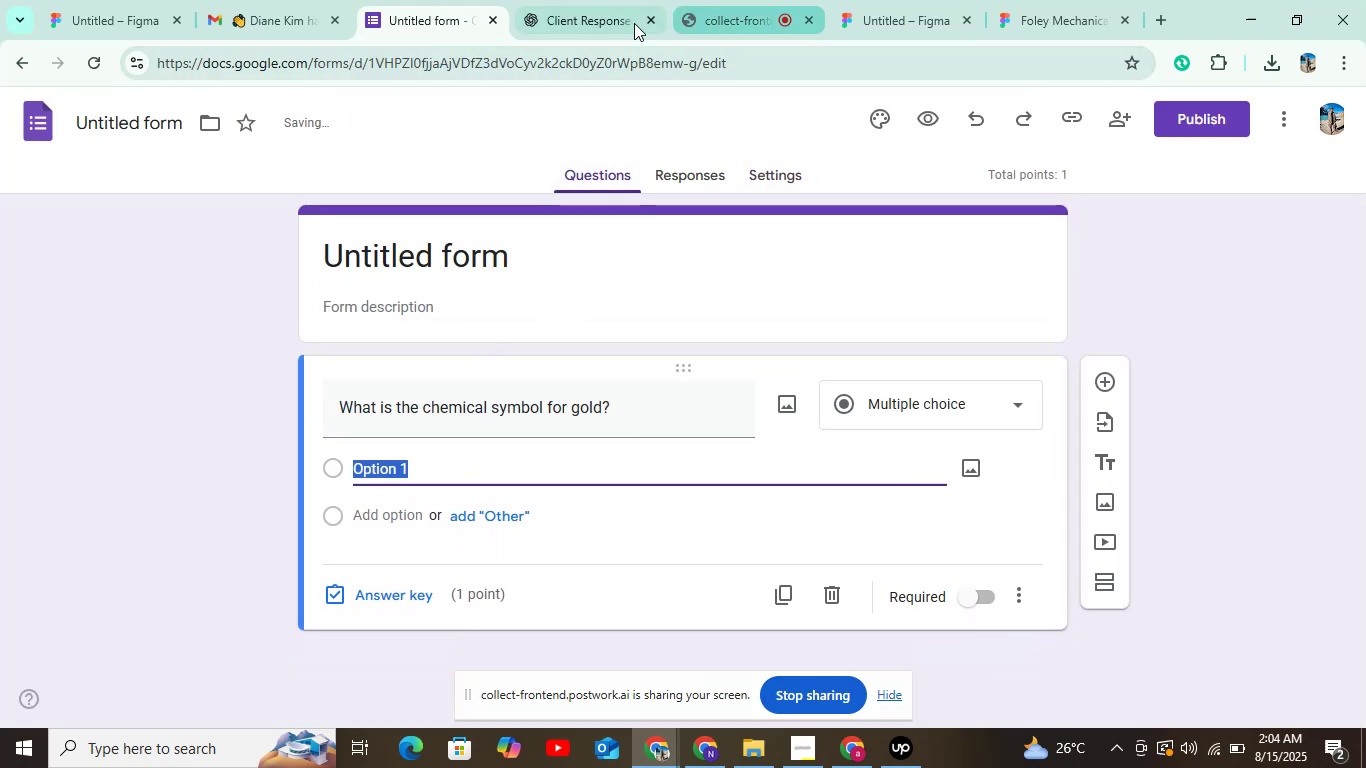 
left_click([584, 7])
 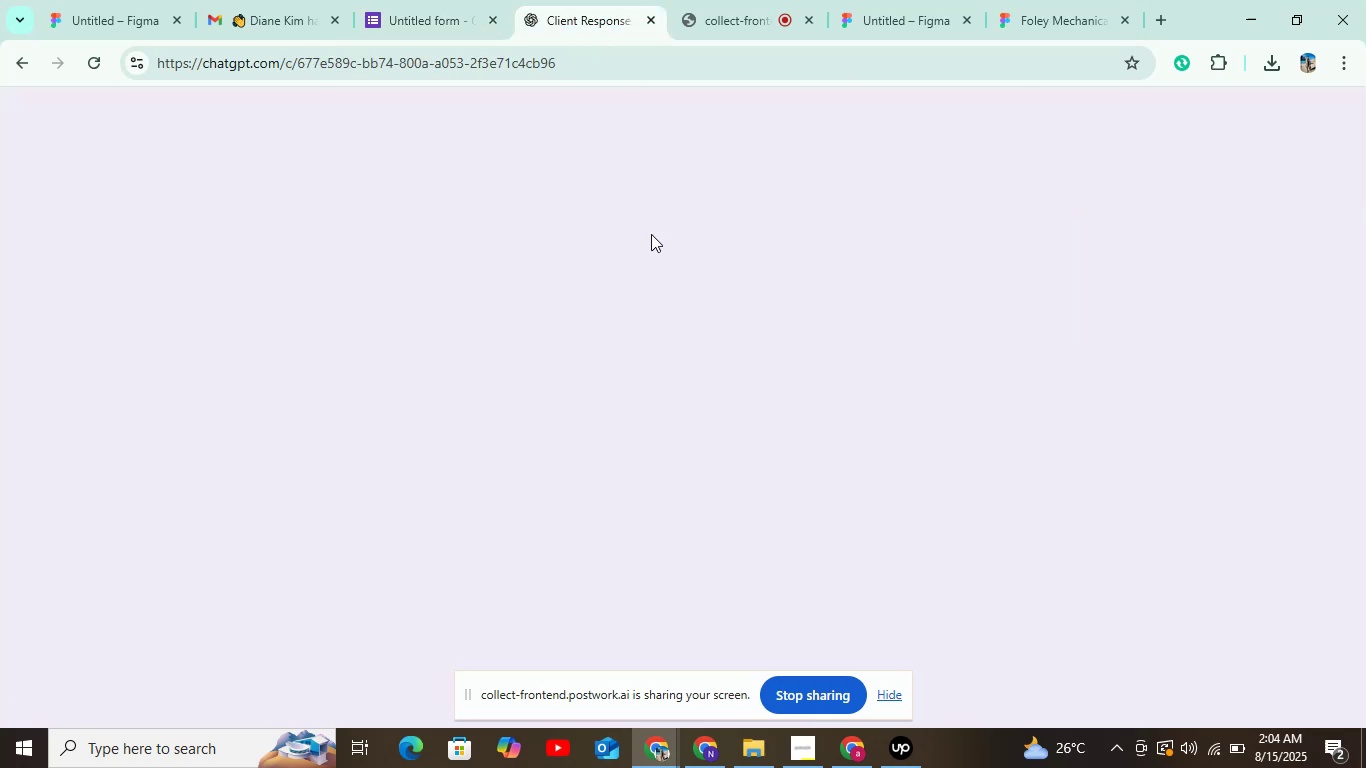 
scroll: coordinate [678, 276], scroll_direction: down, amount: 2.0
 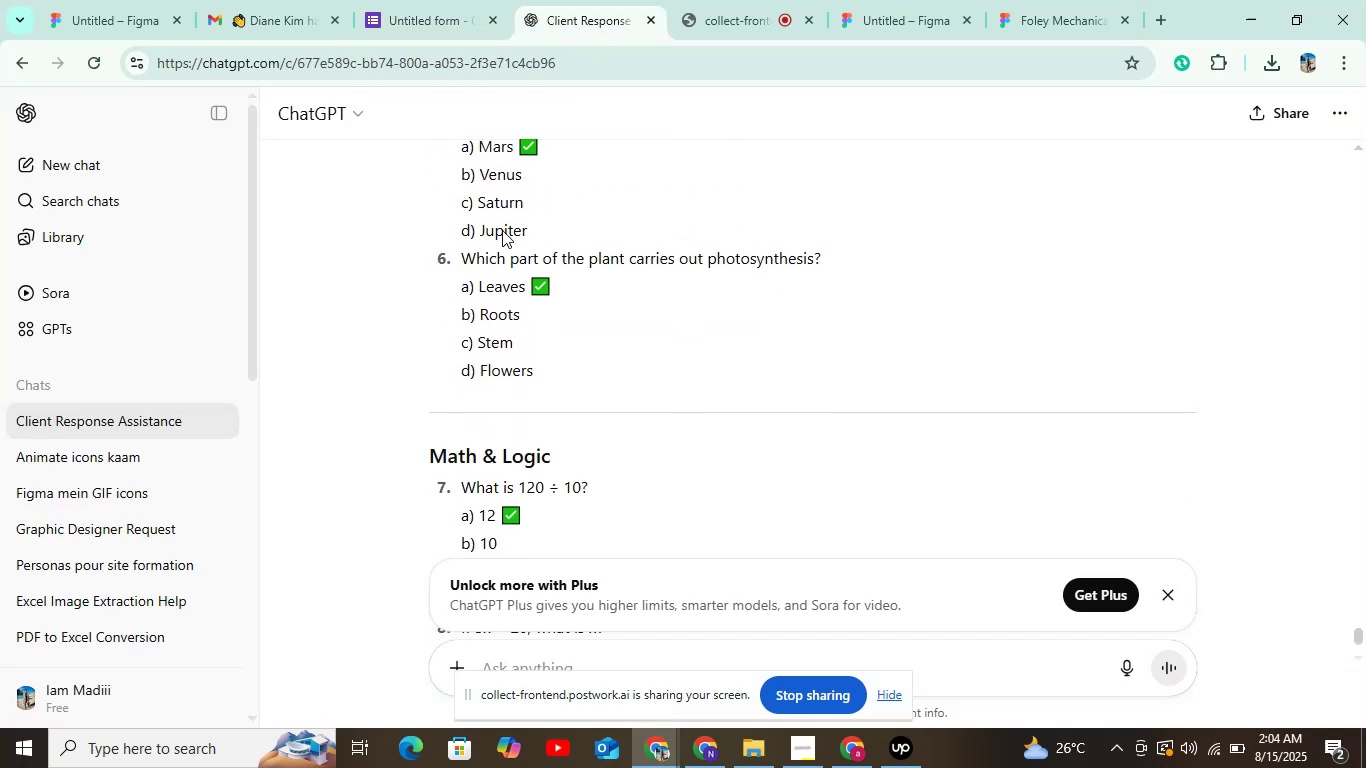 
scroll: coordinate [495, 202], scroll_direction: up, amount: 2.0
 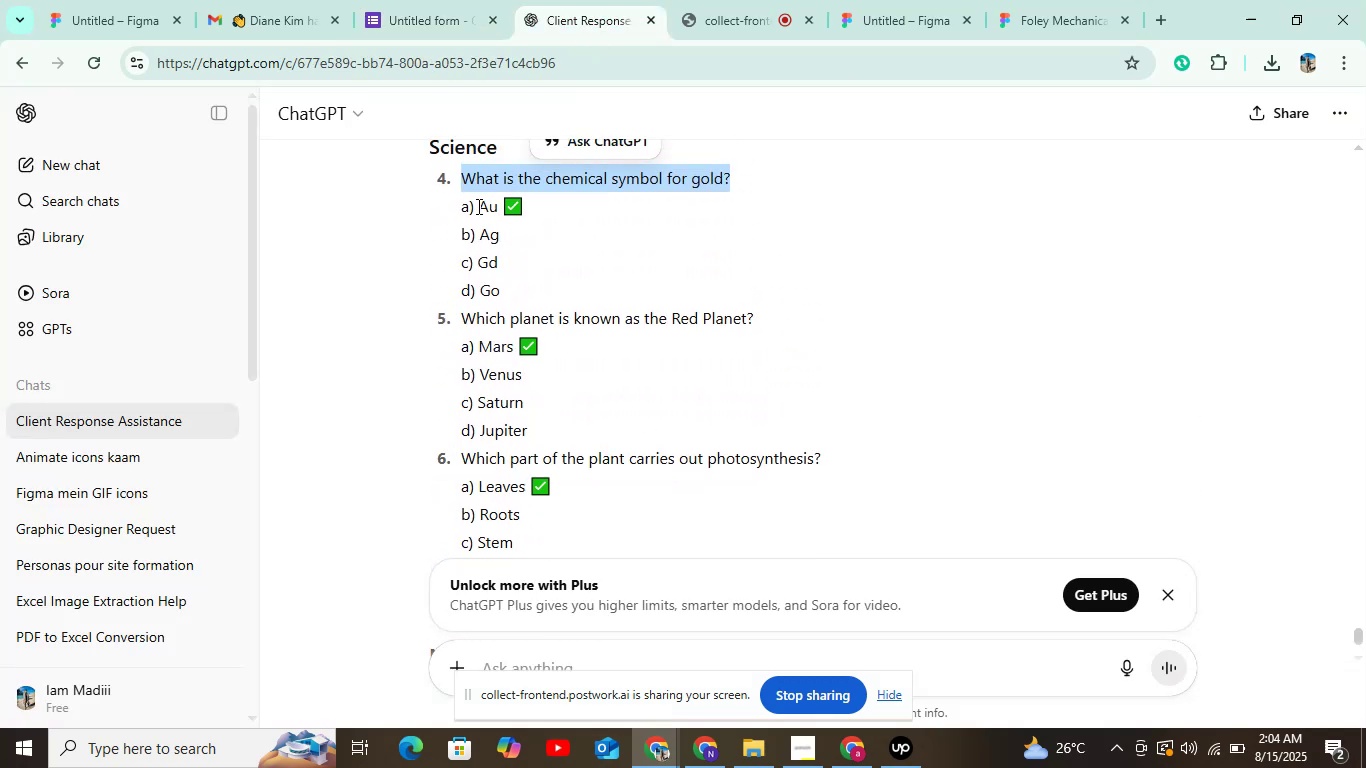 
left_click_drag(start_coordinate=[477, 206], to_coordinate=[497, 209])
 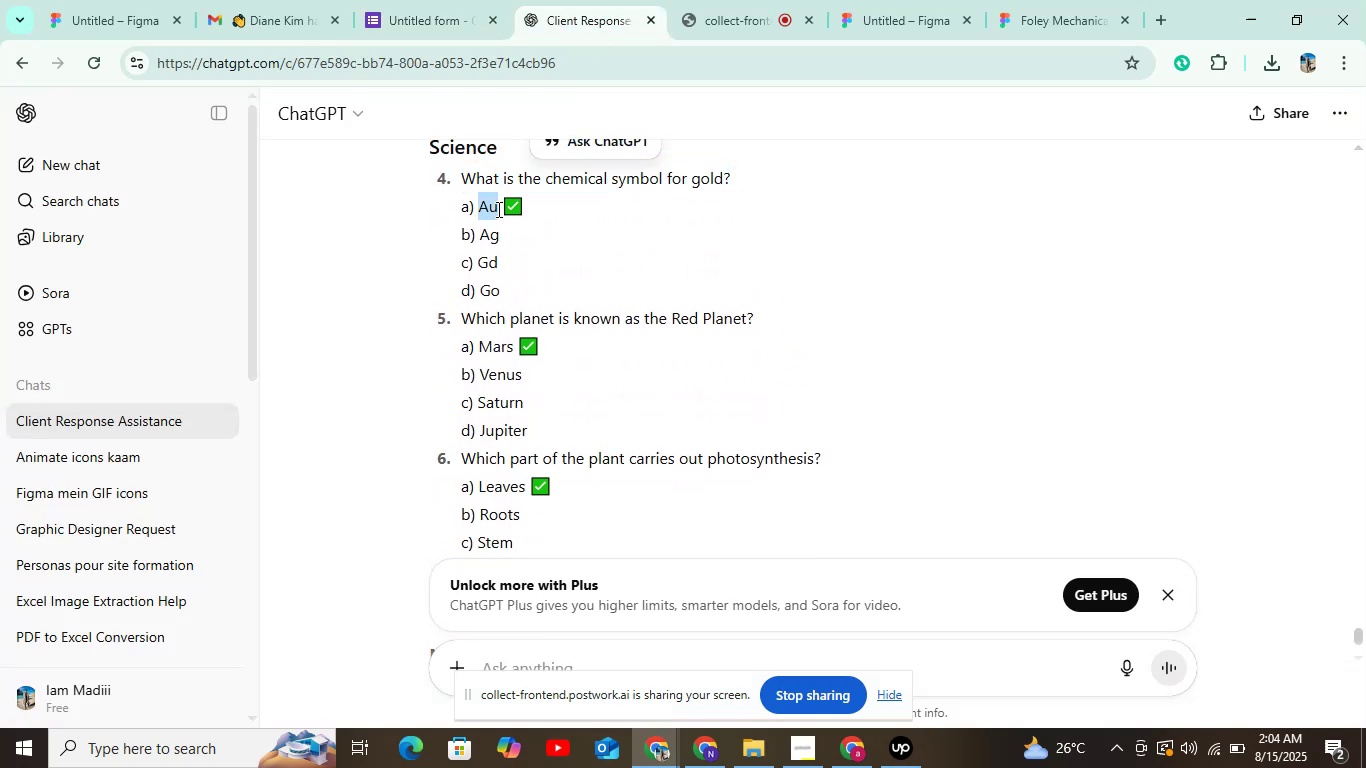 
key(Control+C)
 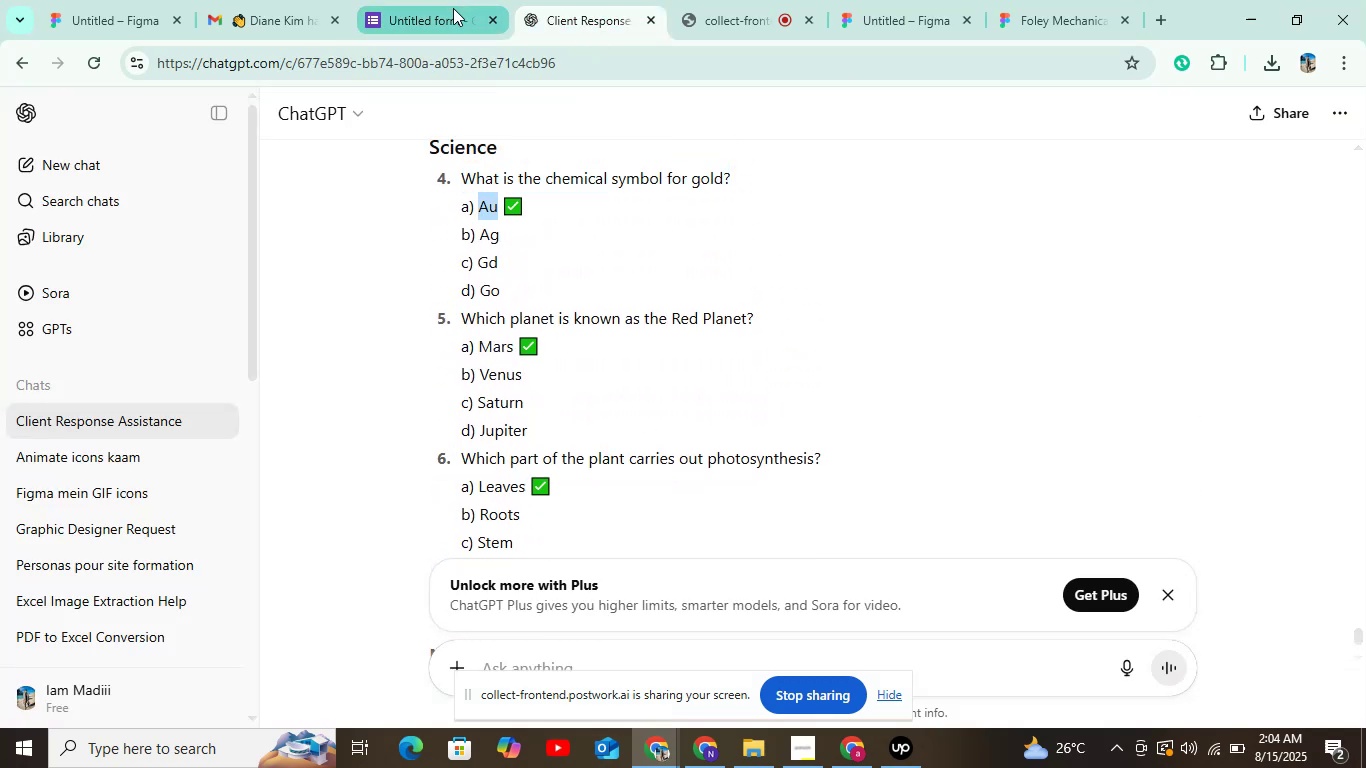 
left_click([450, 19])
 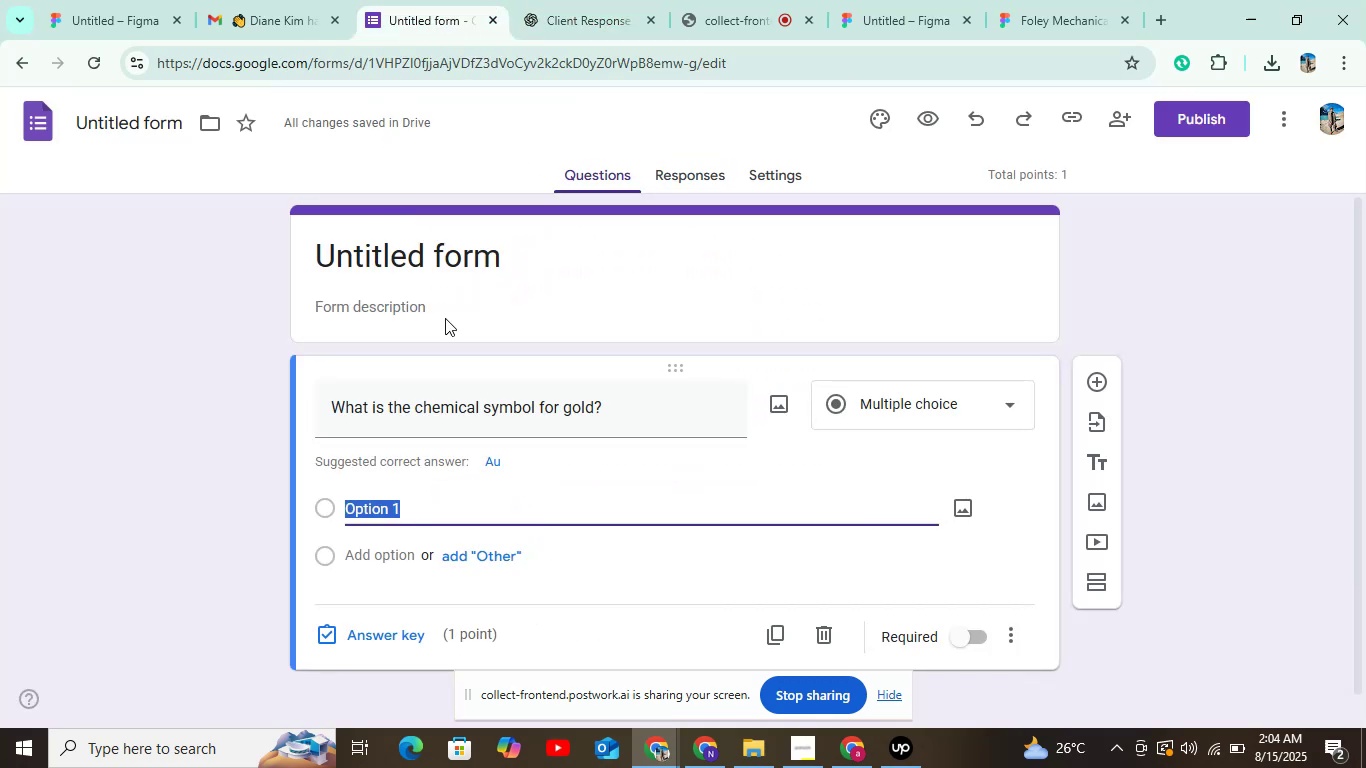 
key(Control+V)
 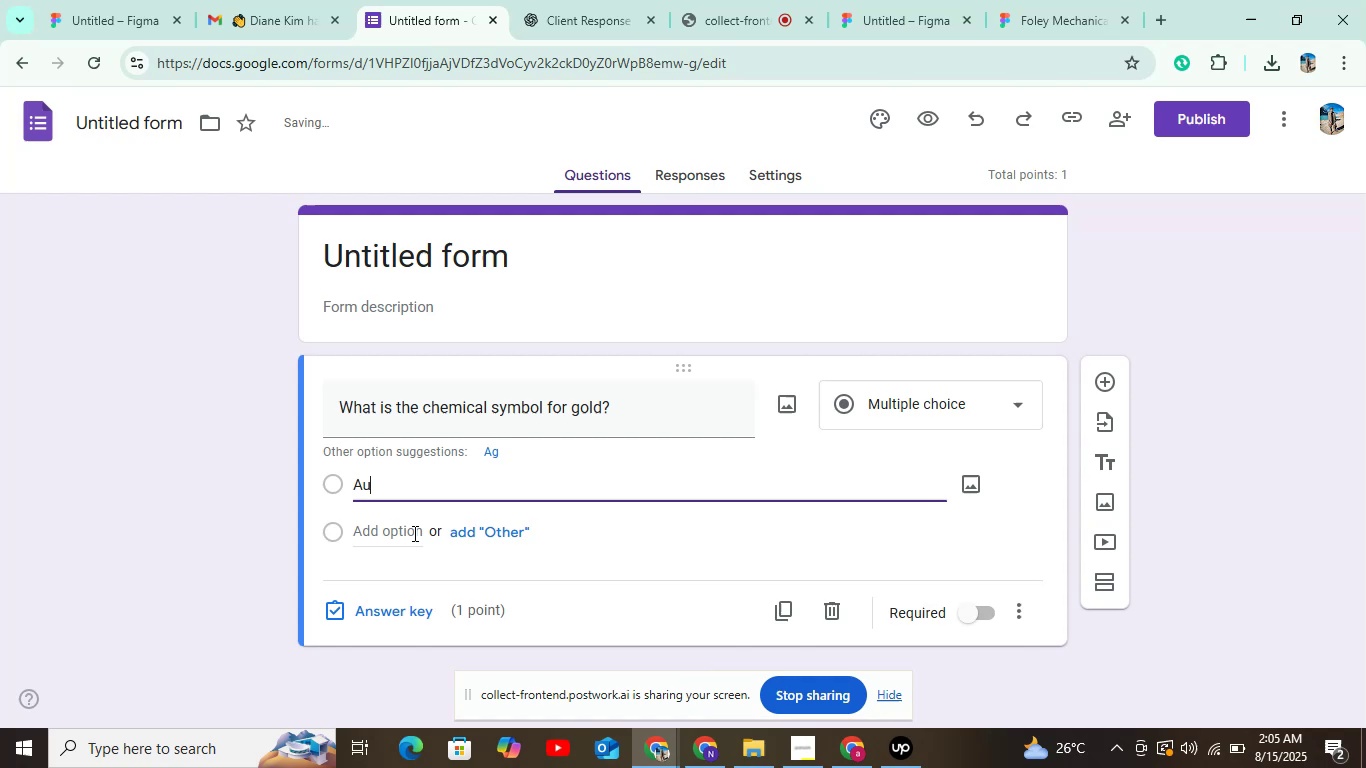 
left_click([412, 533])
 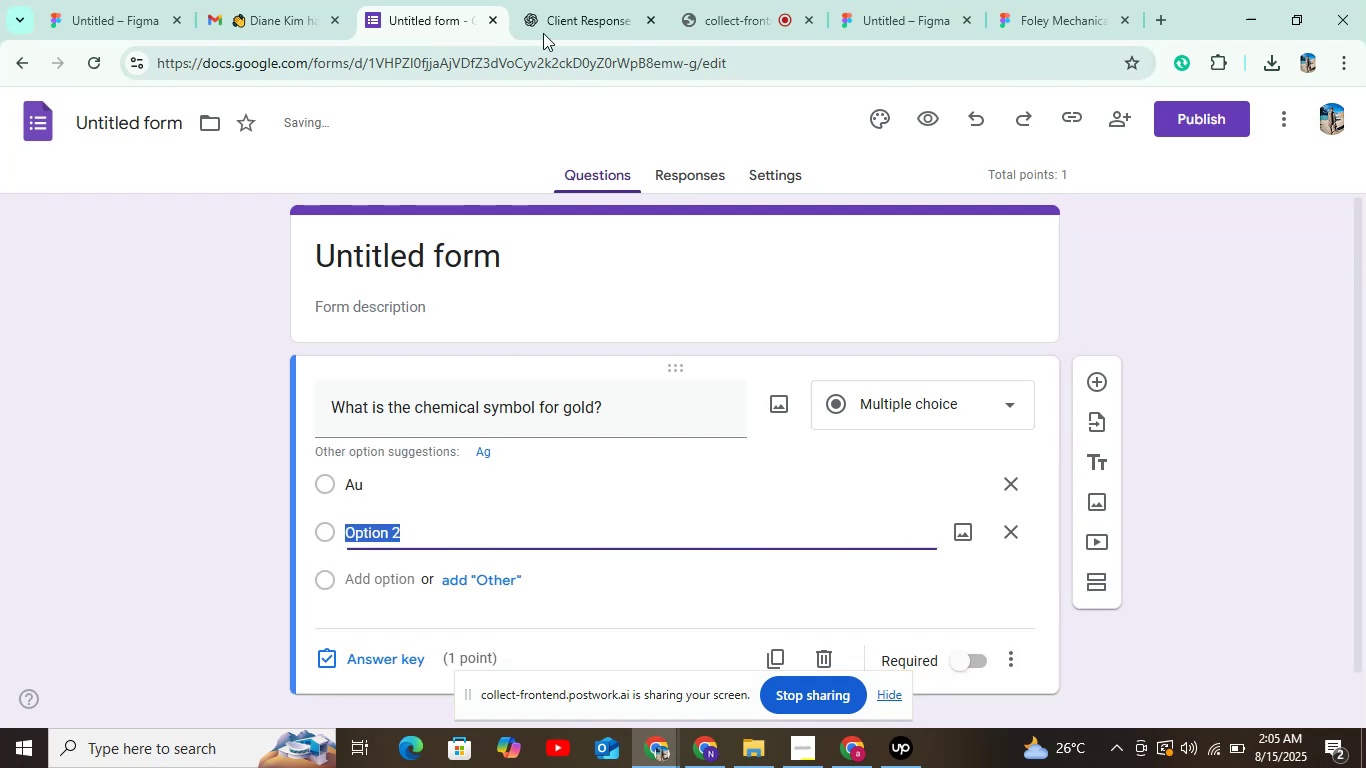 
left_click([563, 20])
 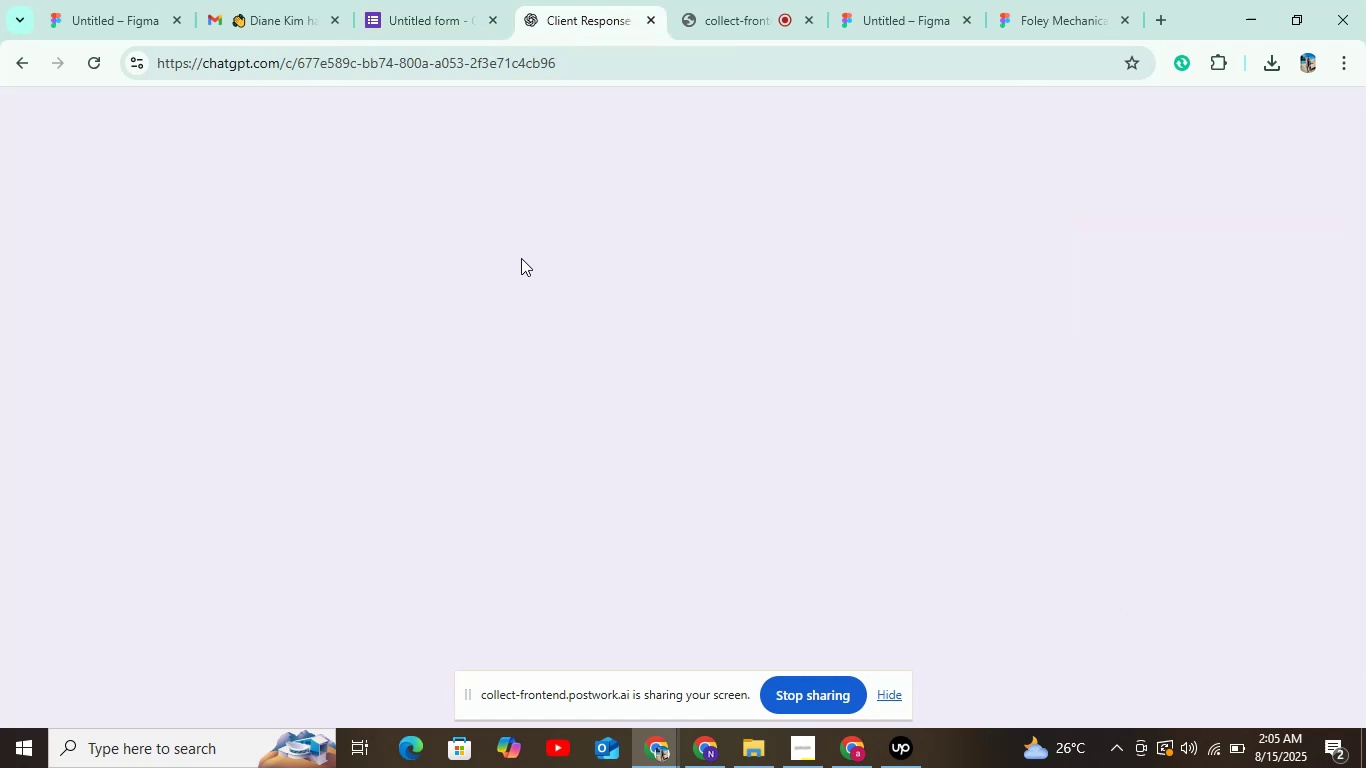 
left_click_drag(start_coordinate=[582, 268], to_coordinate=[589, 282])
 